 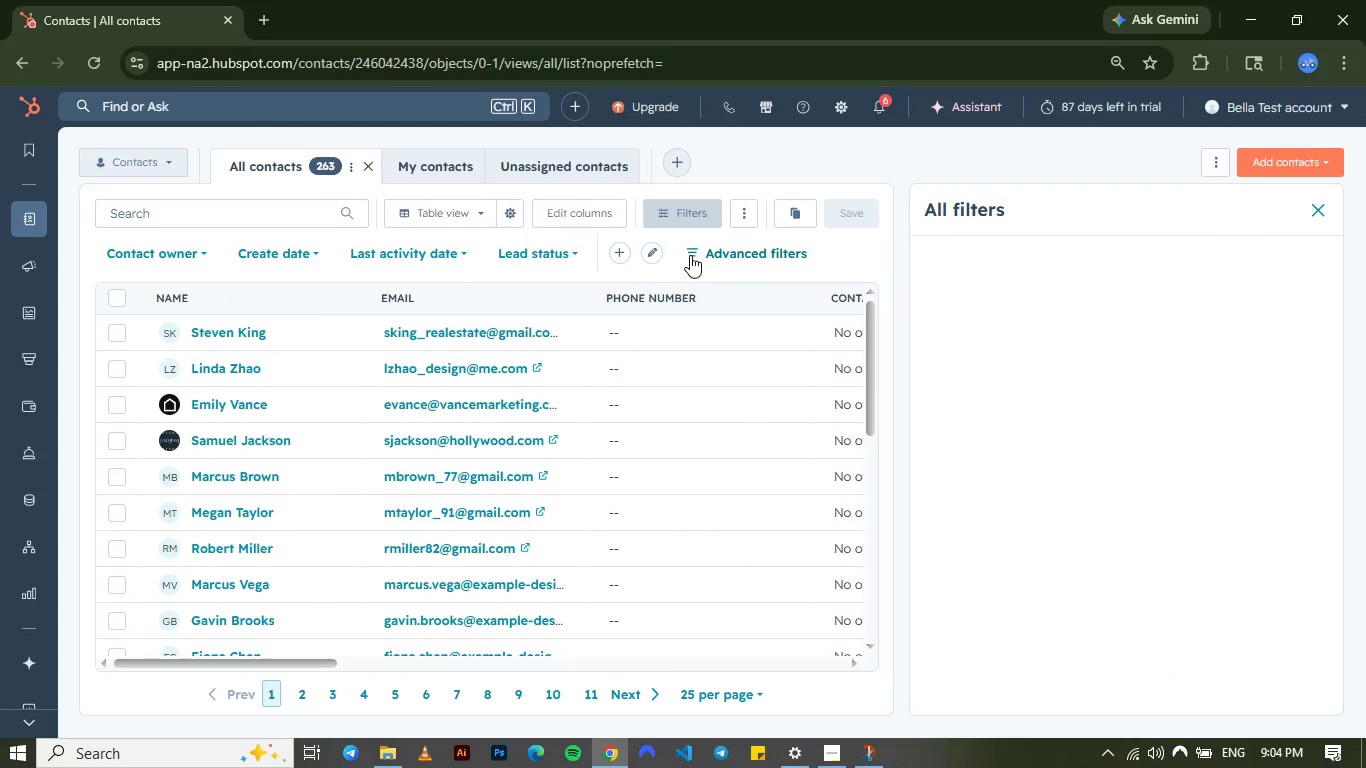 
left_click([1314, 210])
 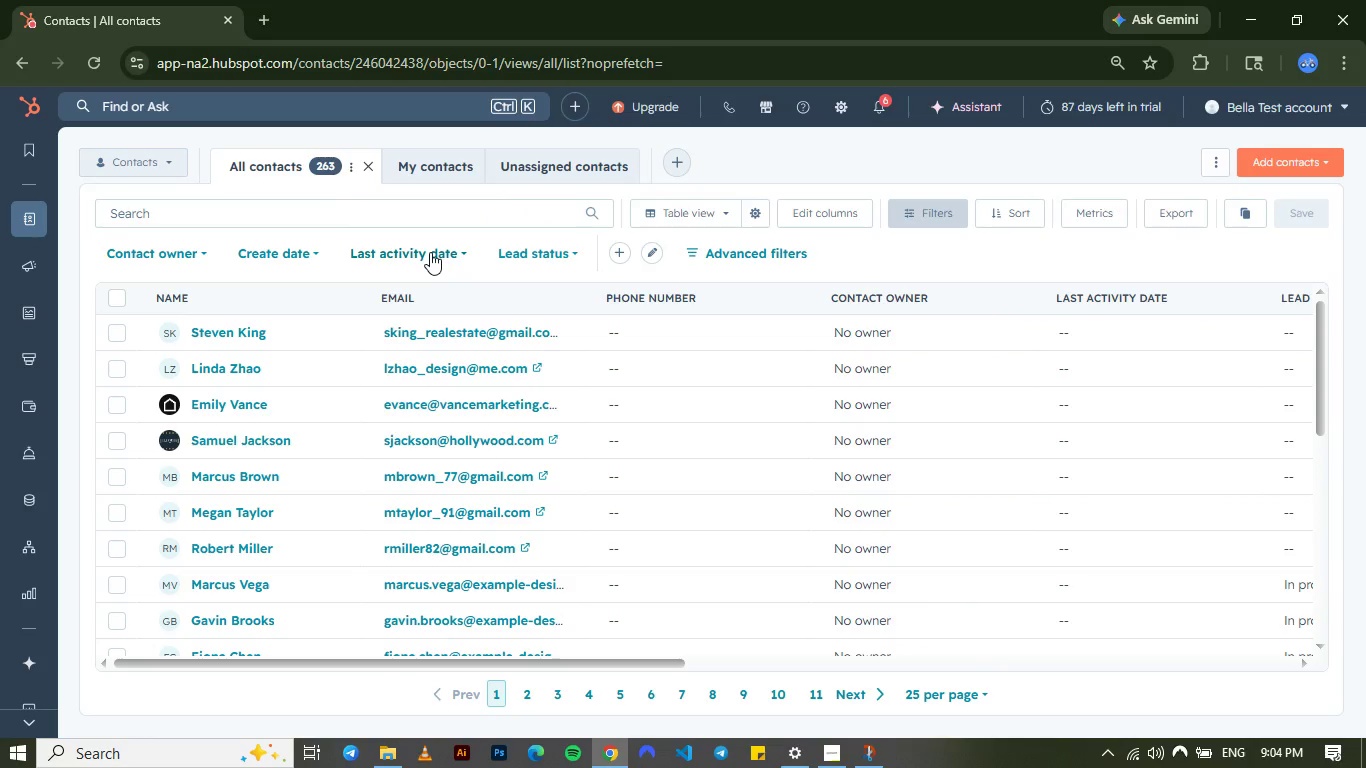 
left_click([430, 252])
 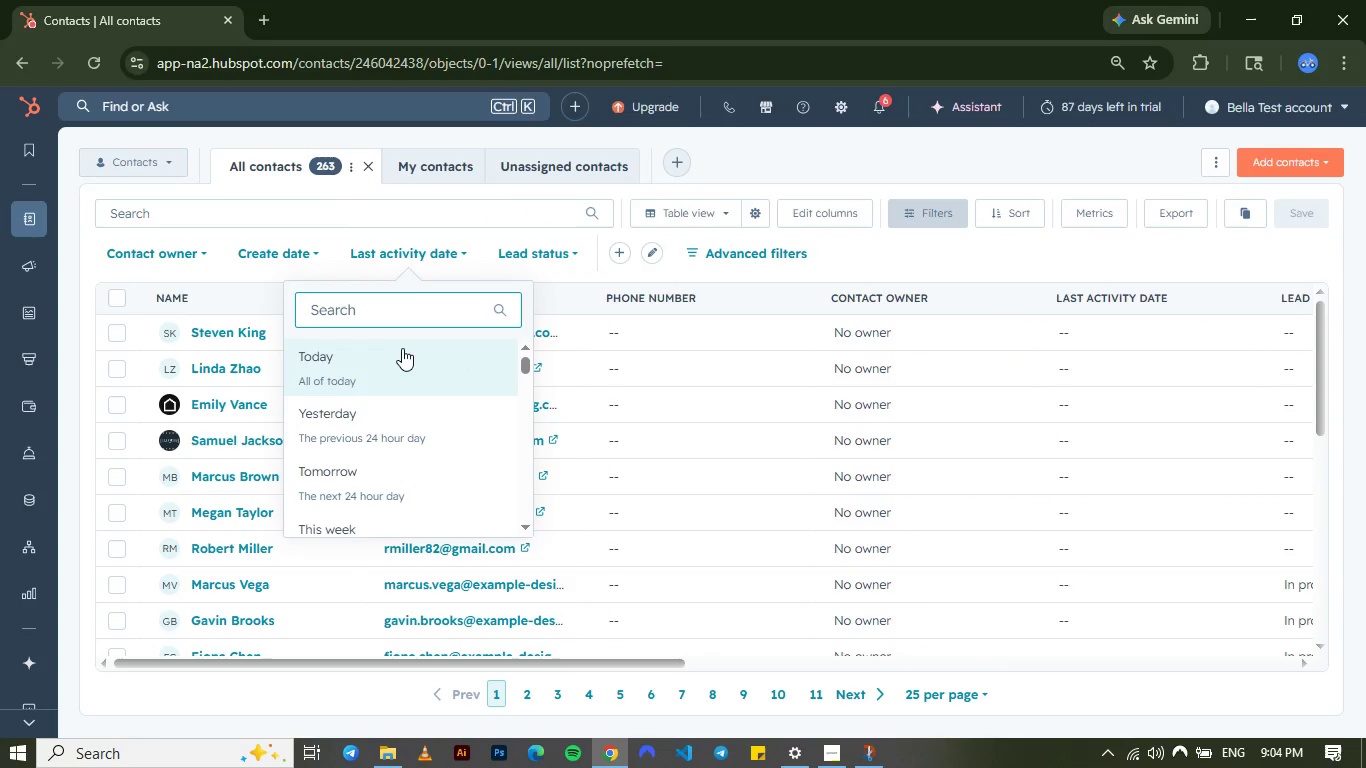 
left_click([400, 358])
 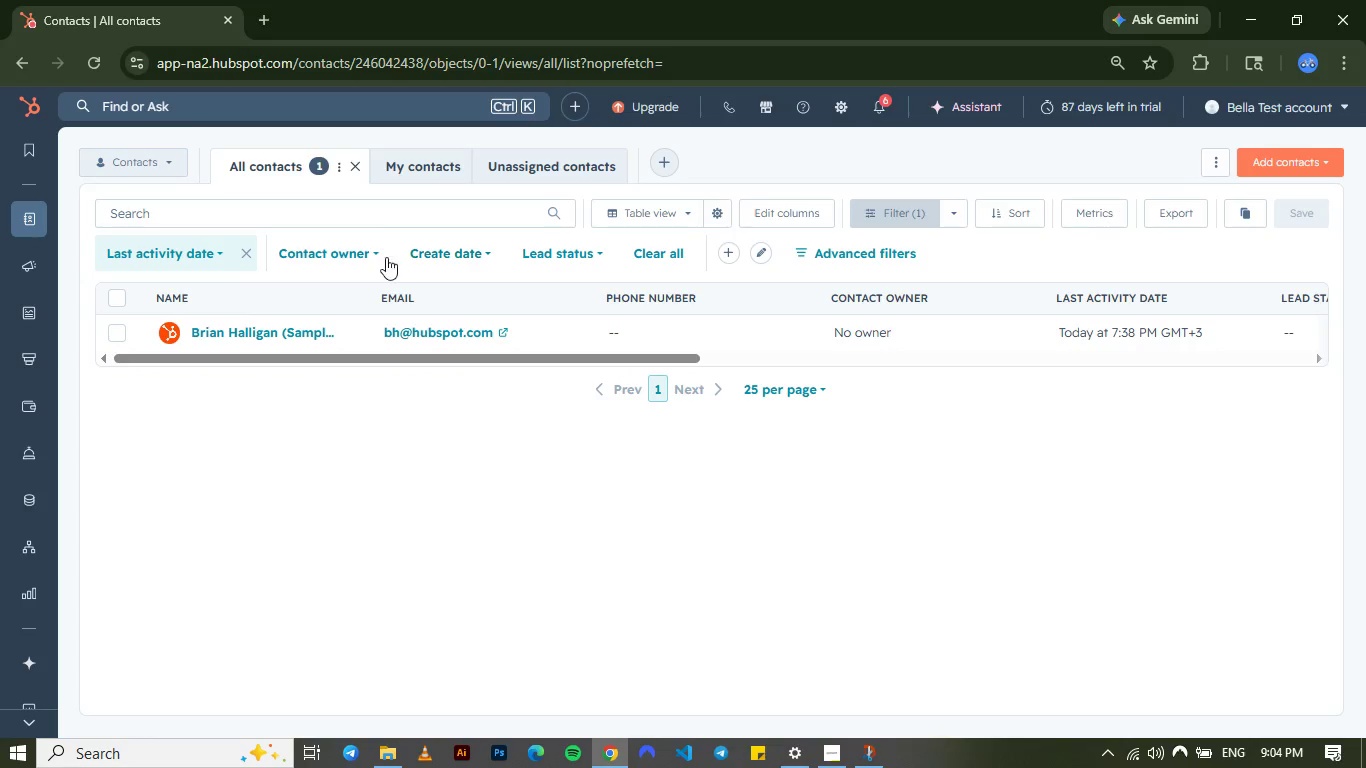 
wait(6.77)
 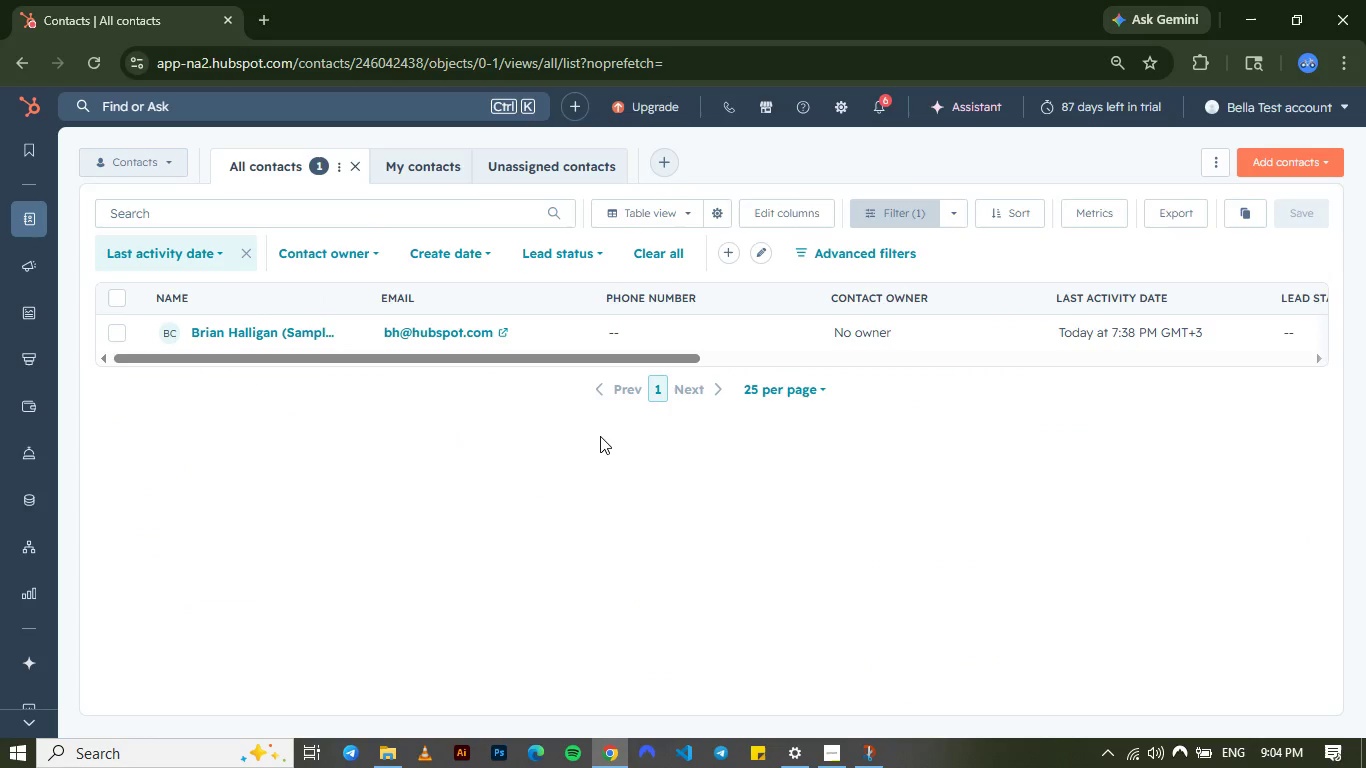 
left_click([220, 250])
 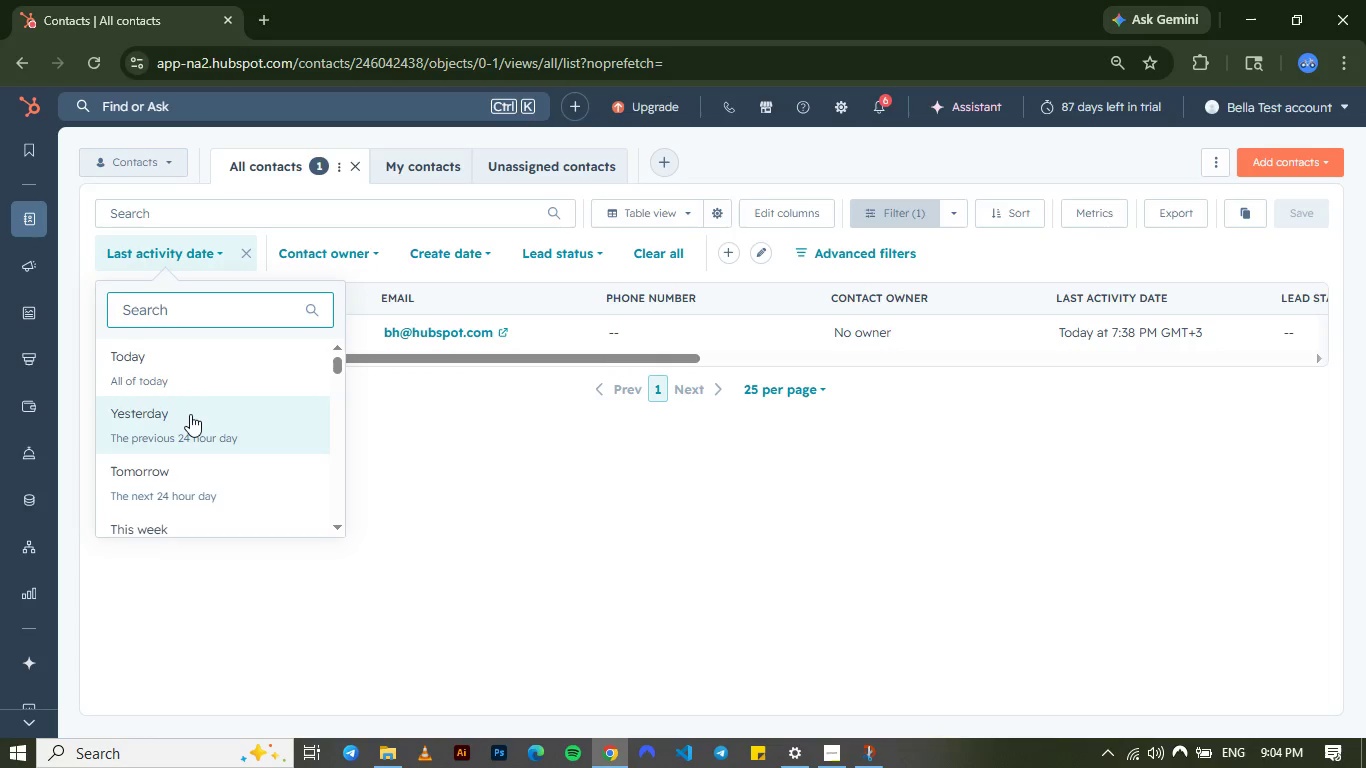 
left_click([181, 377])
 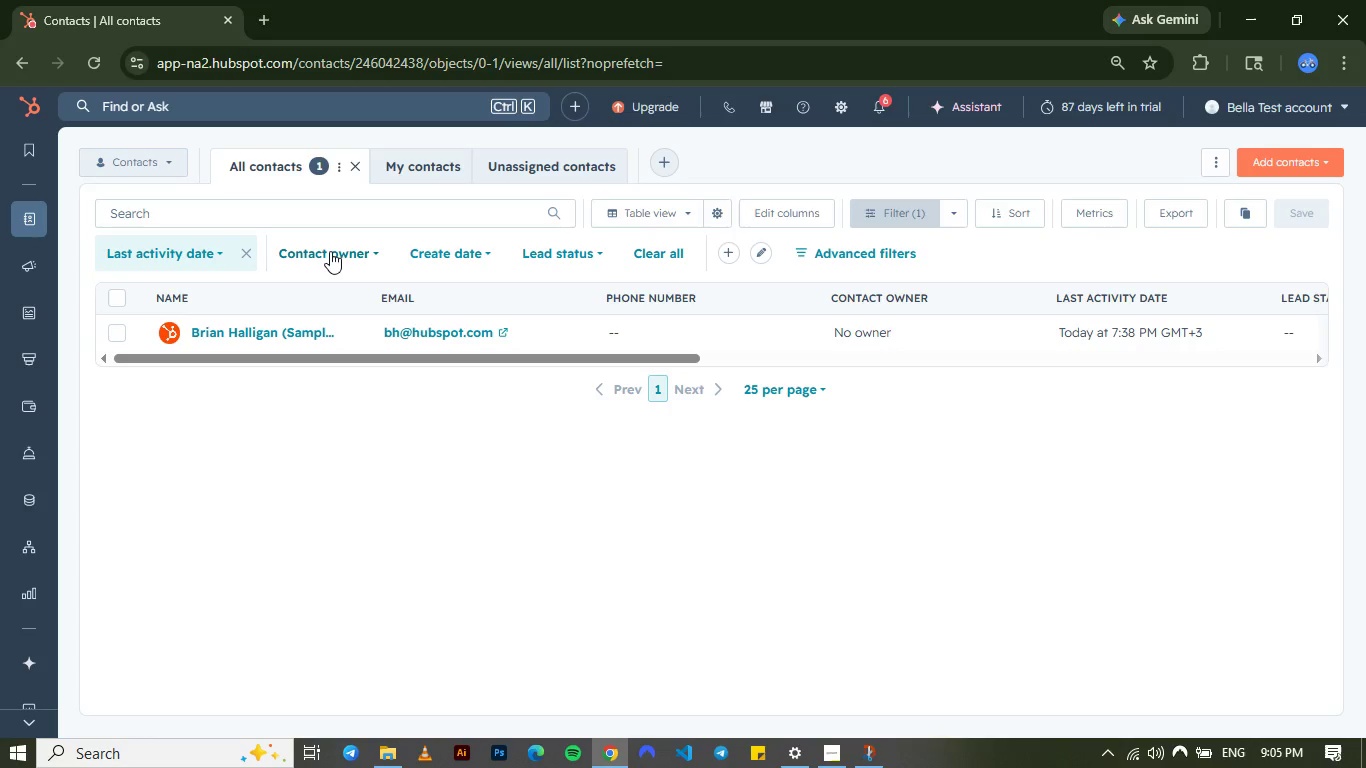 
wait(7.92)
 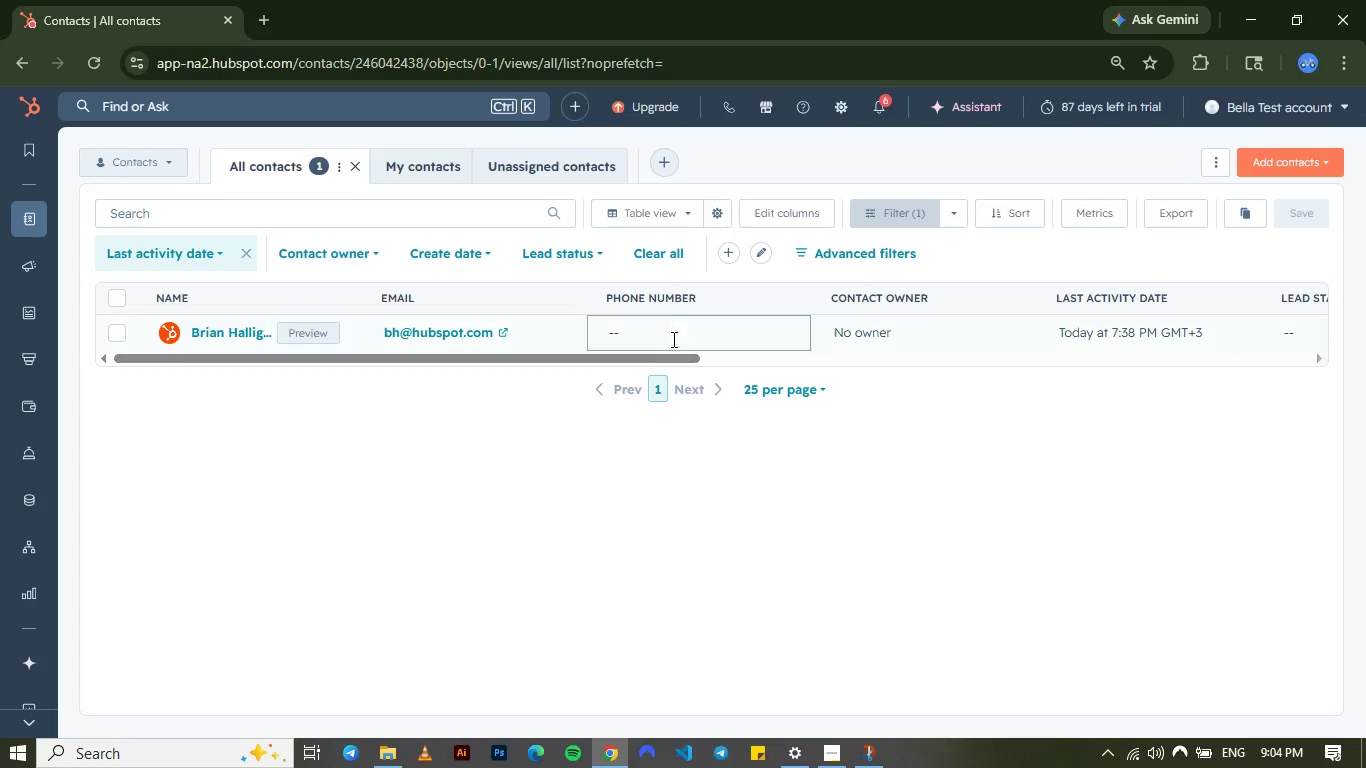 
left_click([529, 253])
 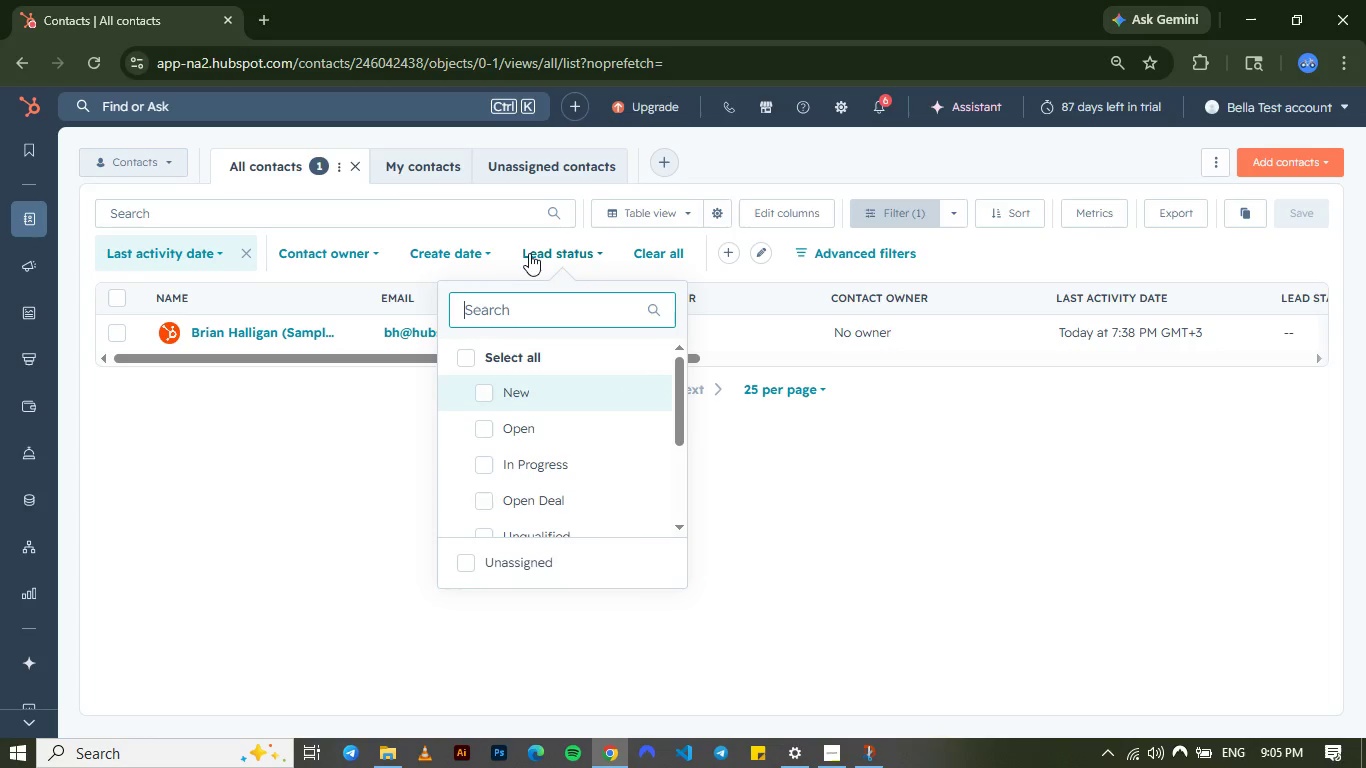 
left_click([811, 501])
 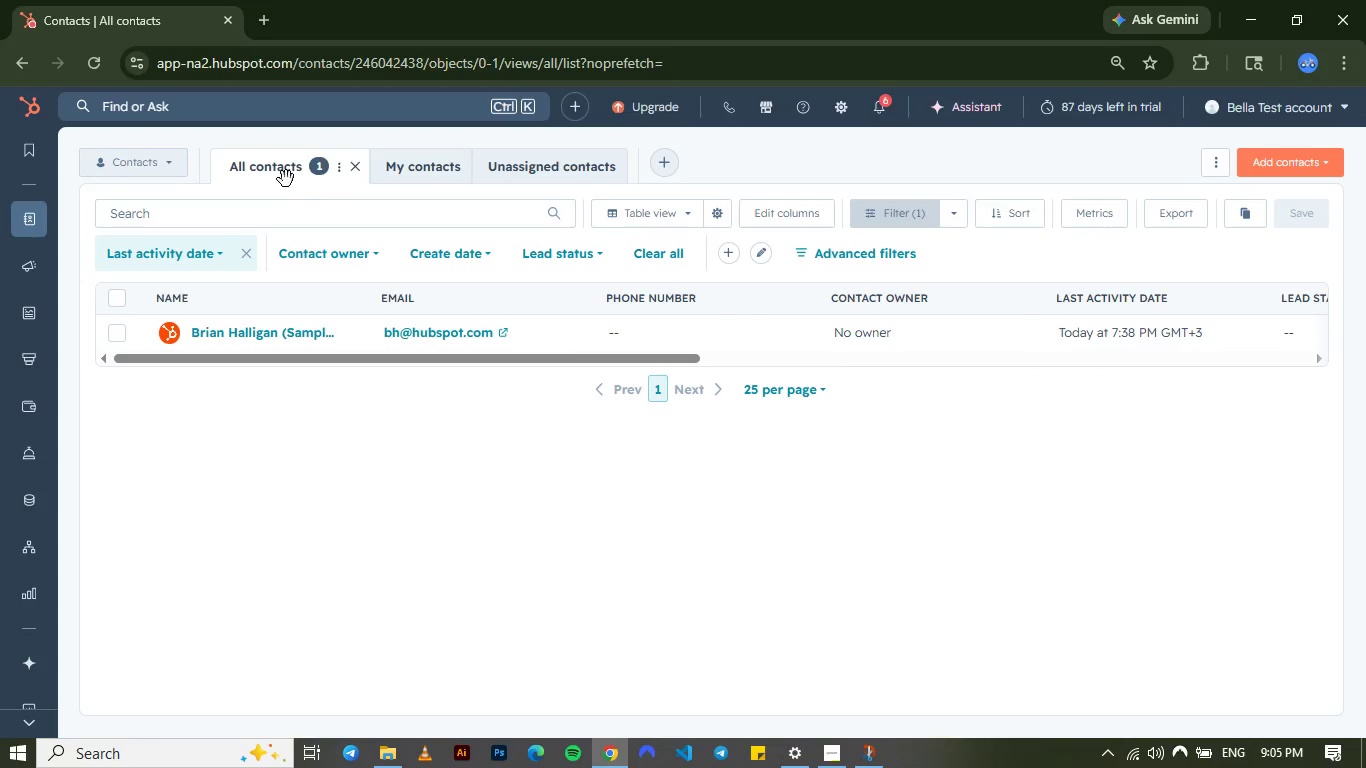 
left_click([334, 170])
 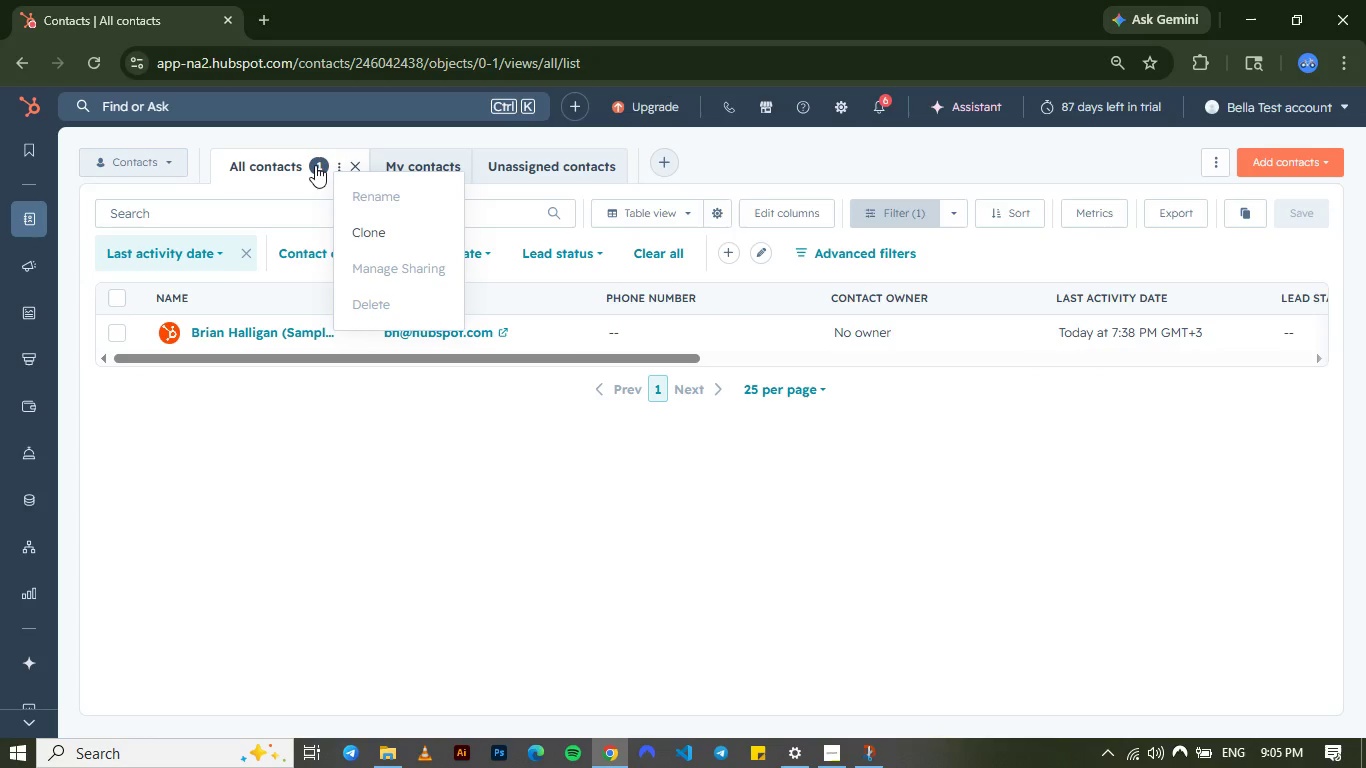 
left_click([315, 165])
 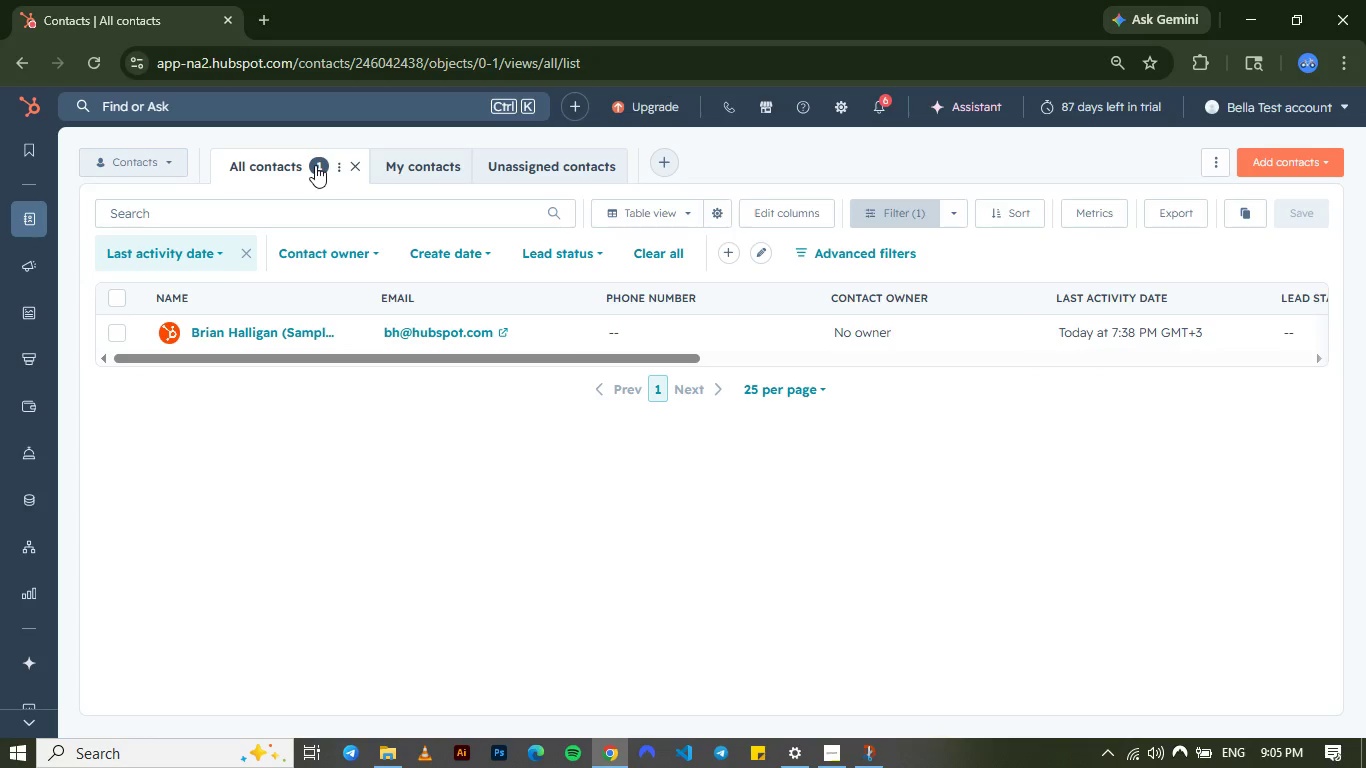 
left_click([315, 165])
 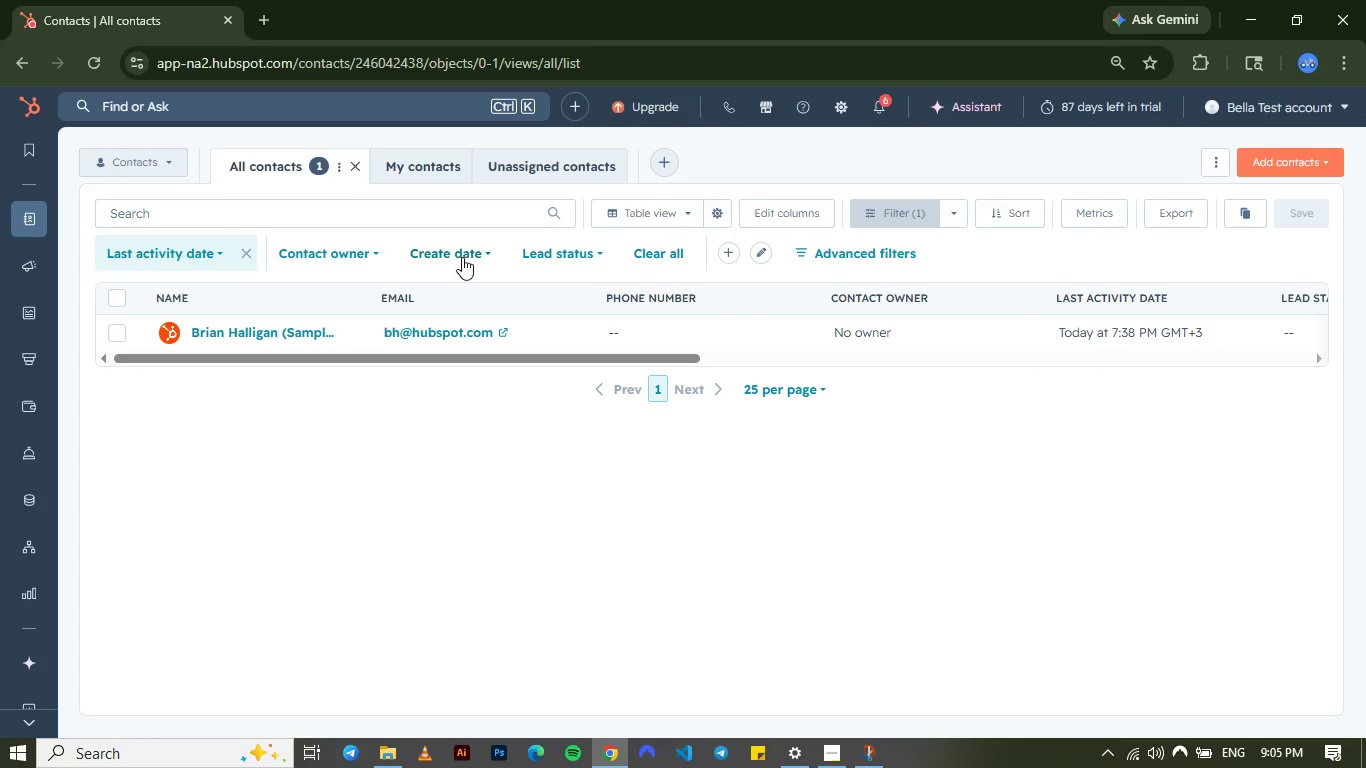 
left_click([464, 256])
 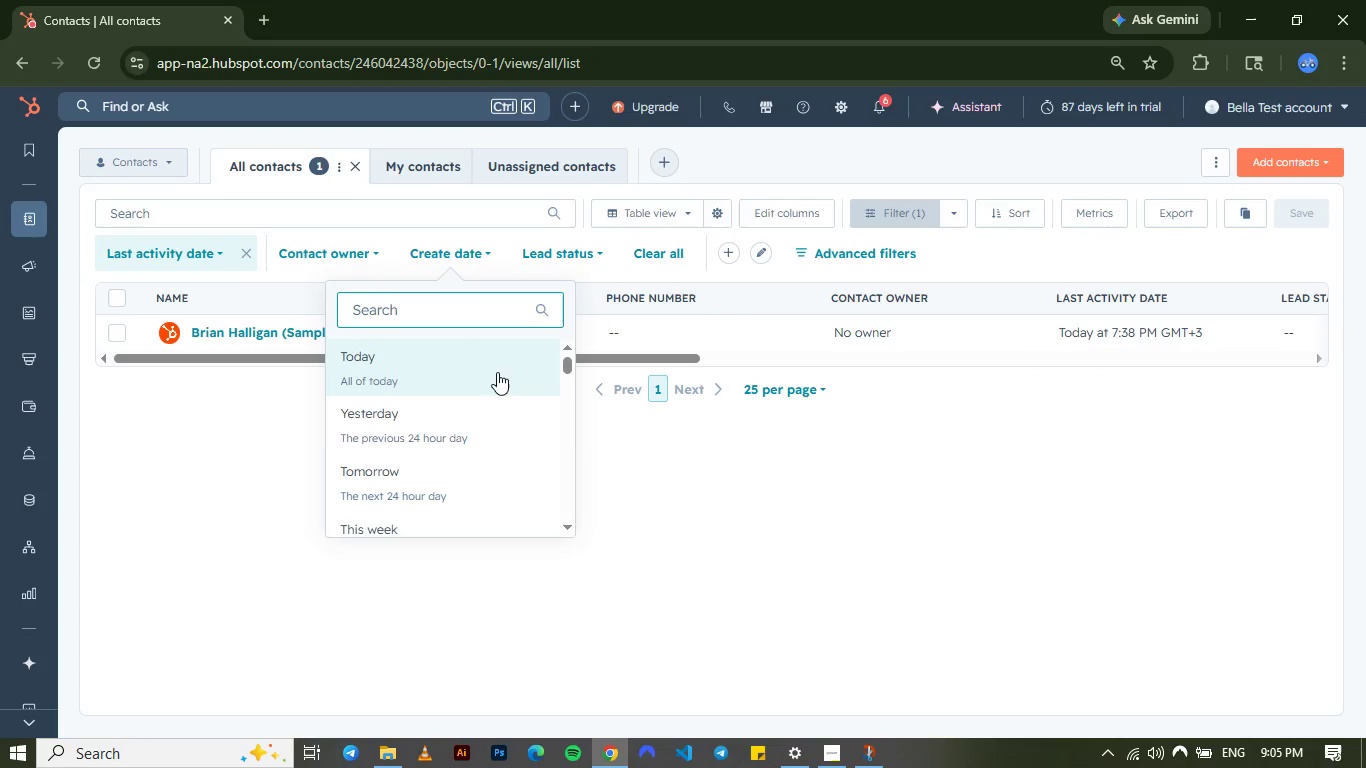 
left_click([476, 405])
 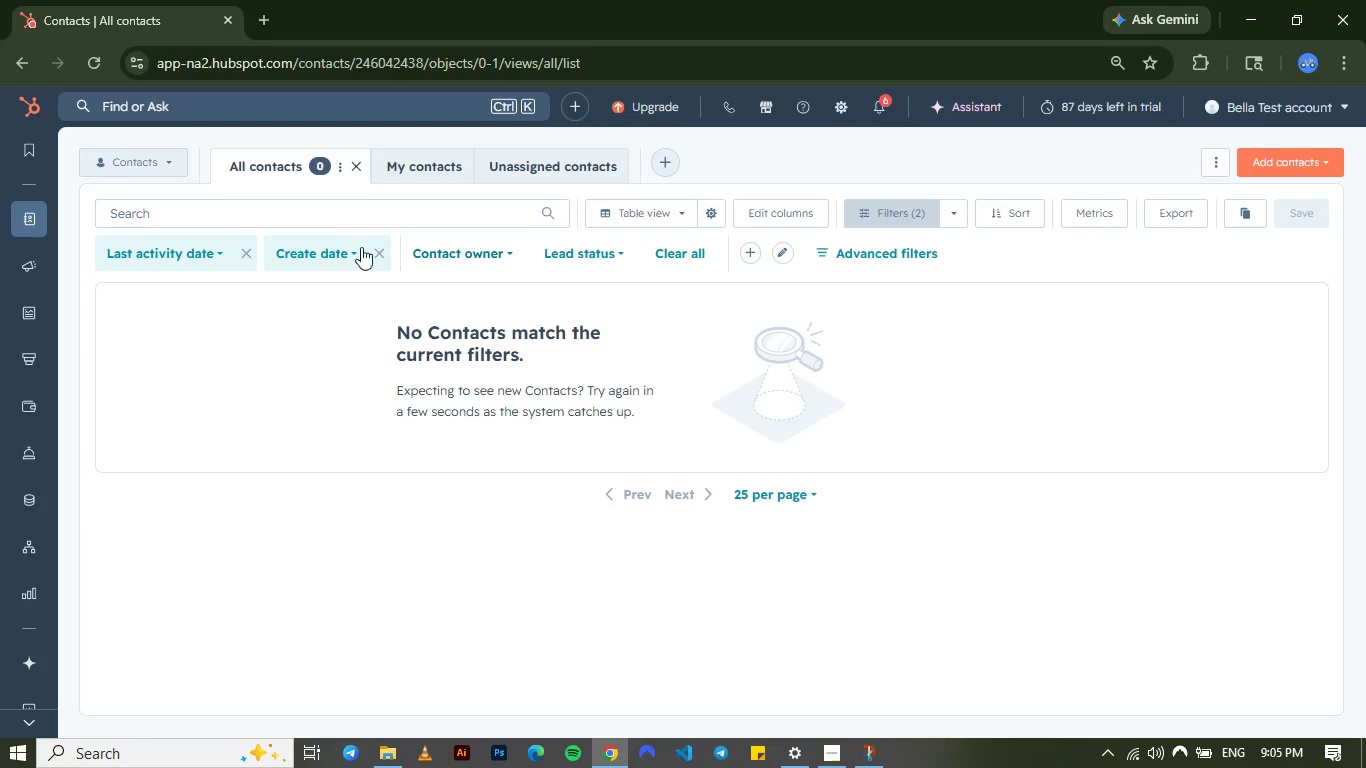 
left_click([378, 250])
 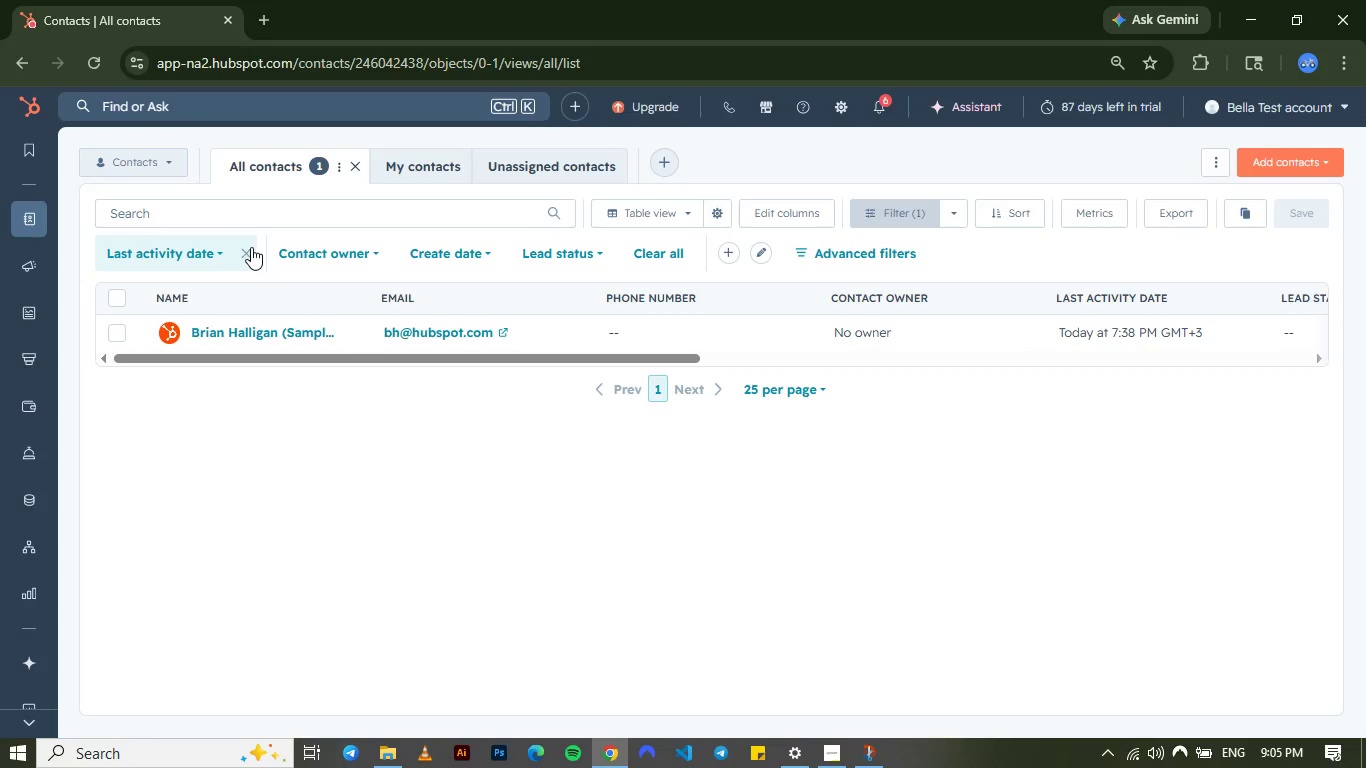 
left_click([250, 247])
 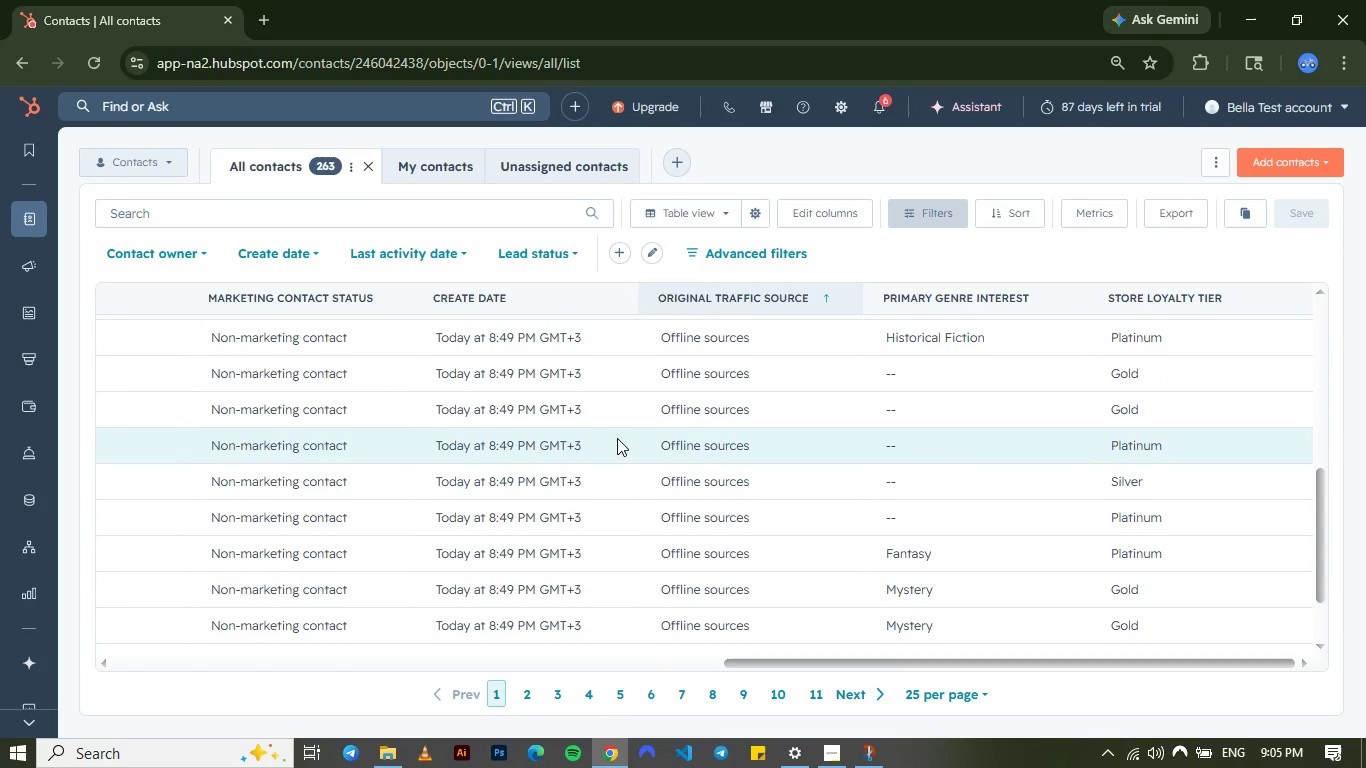 
wait(19.45)
 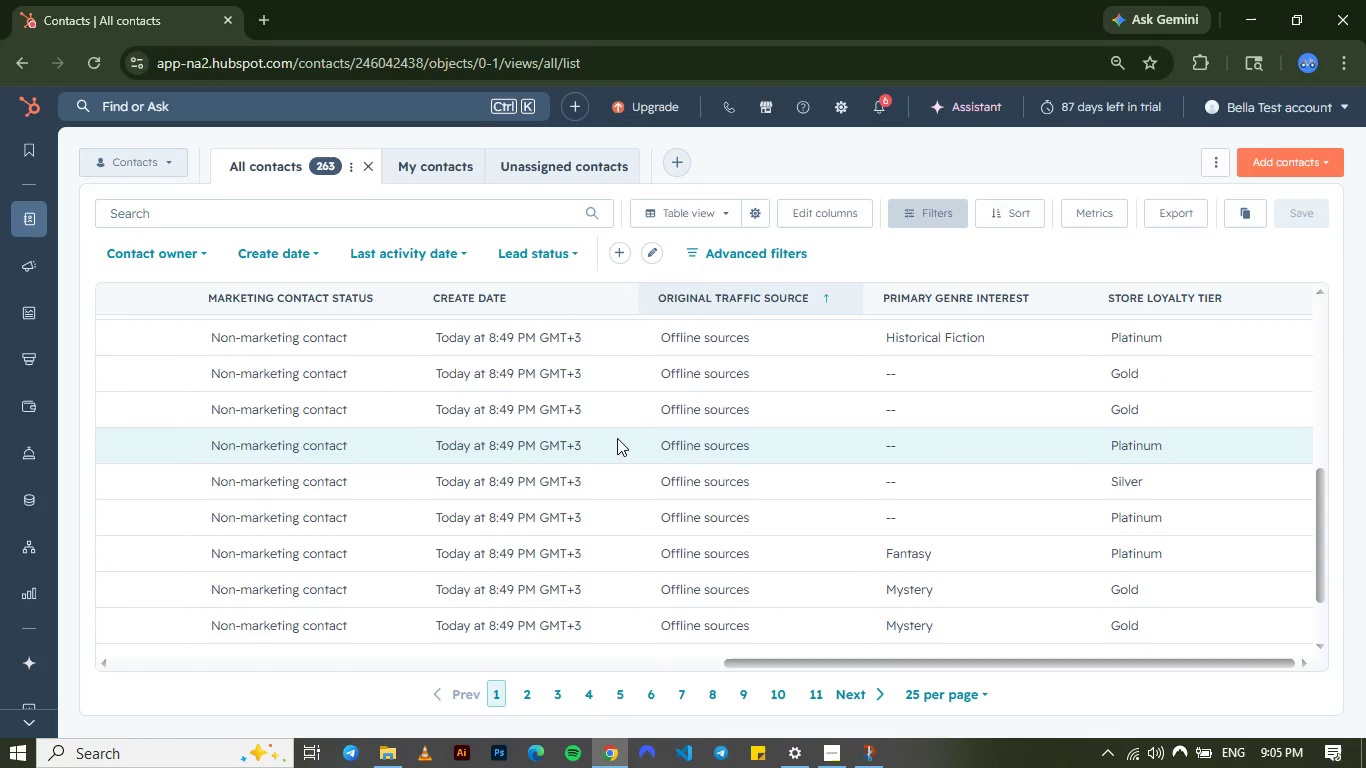 
left_click_drag(start_coordinate=[963, 302], to_coordinate=[949, 287])
 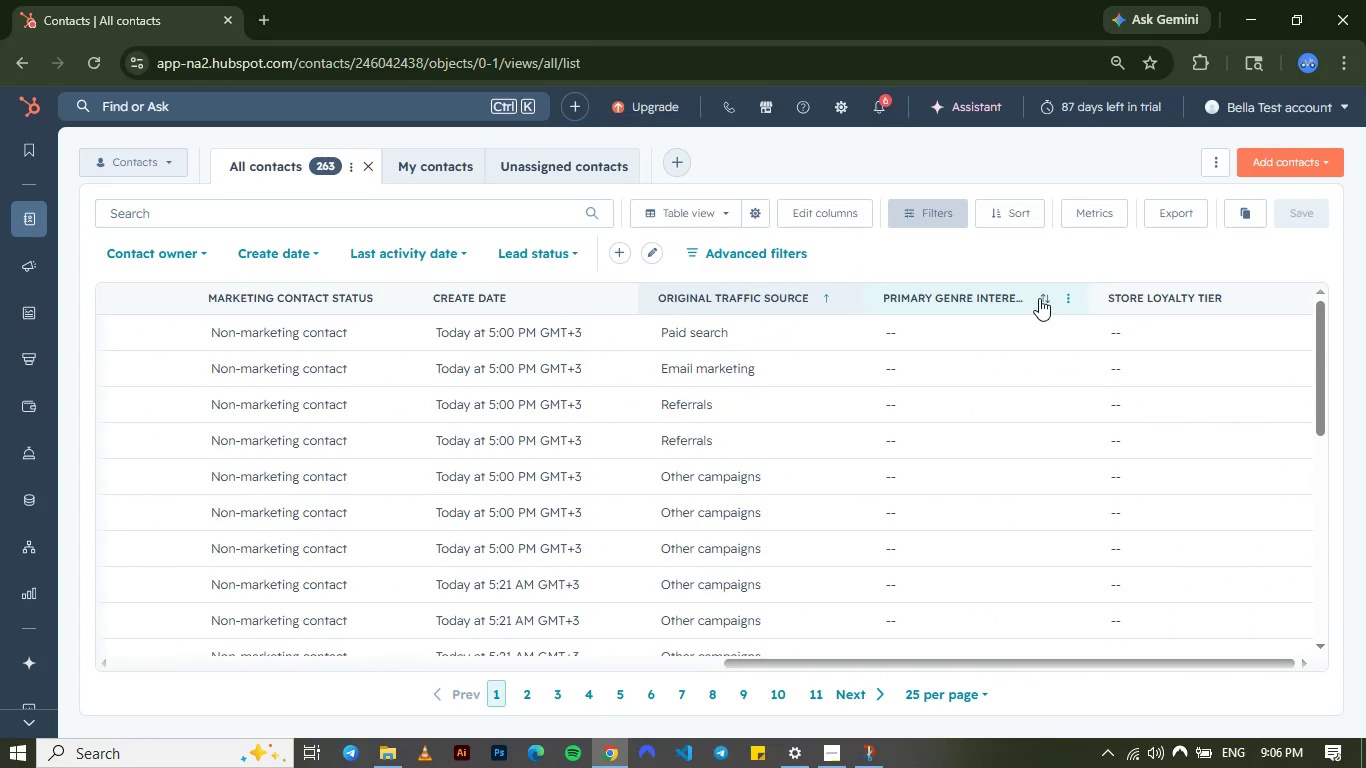 
wait(28.45)
 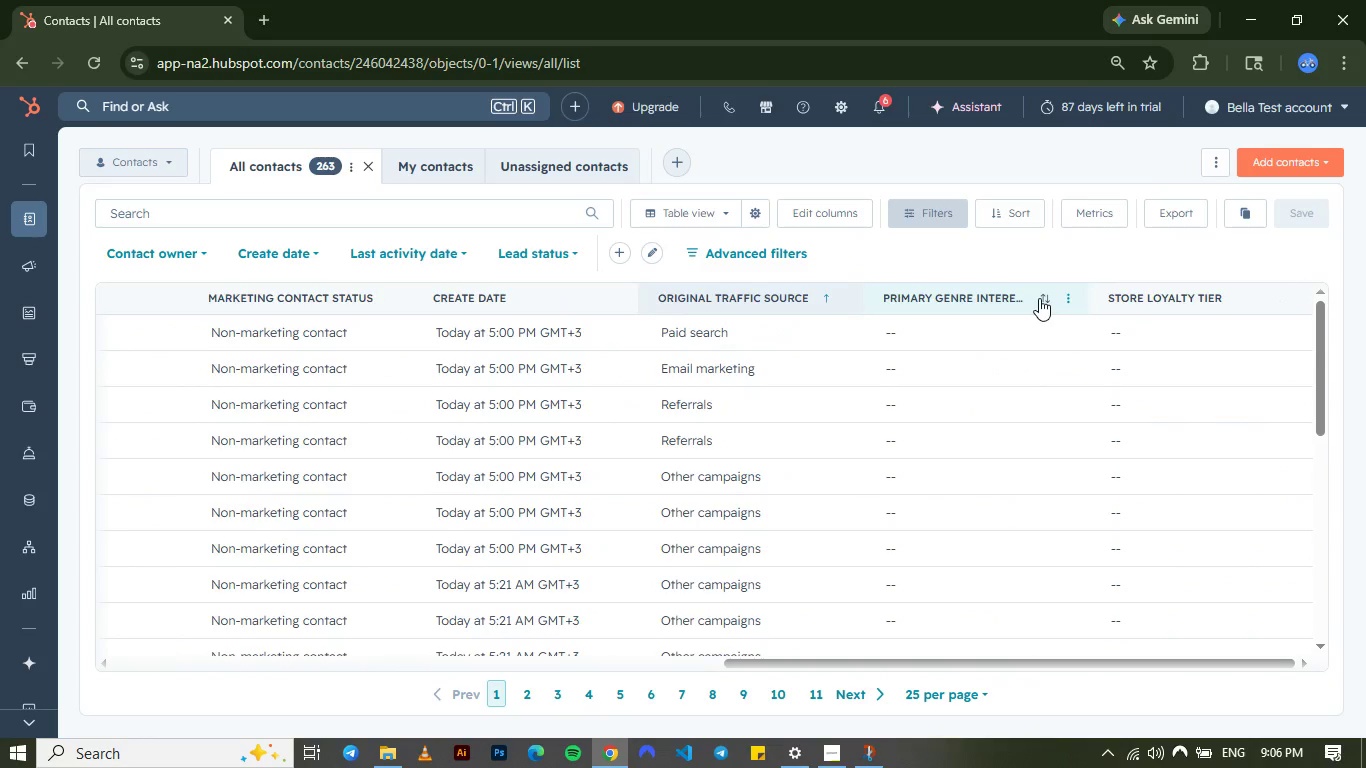 
left_click_drag(start_coordinate=[1017, 296], to_coordinate=[698, 287])
 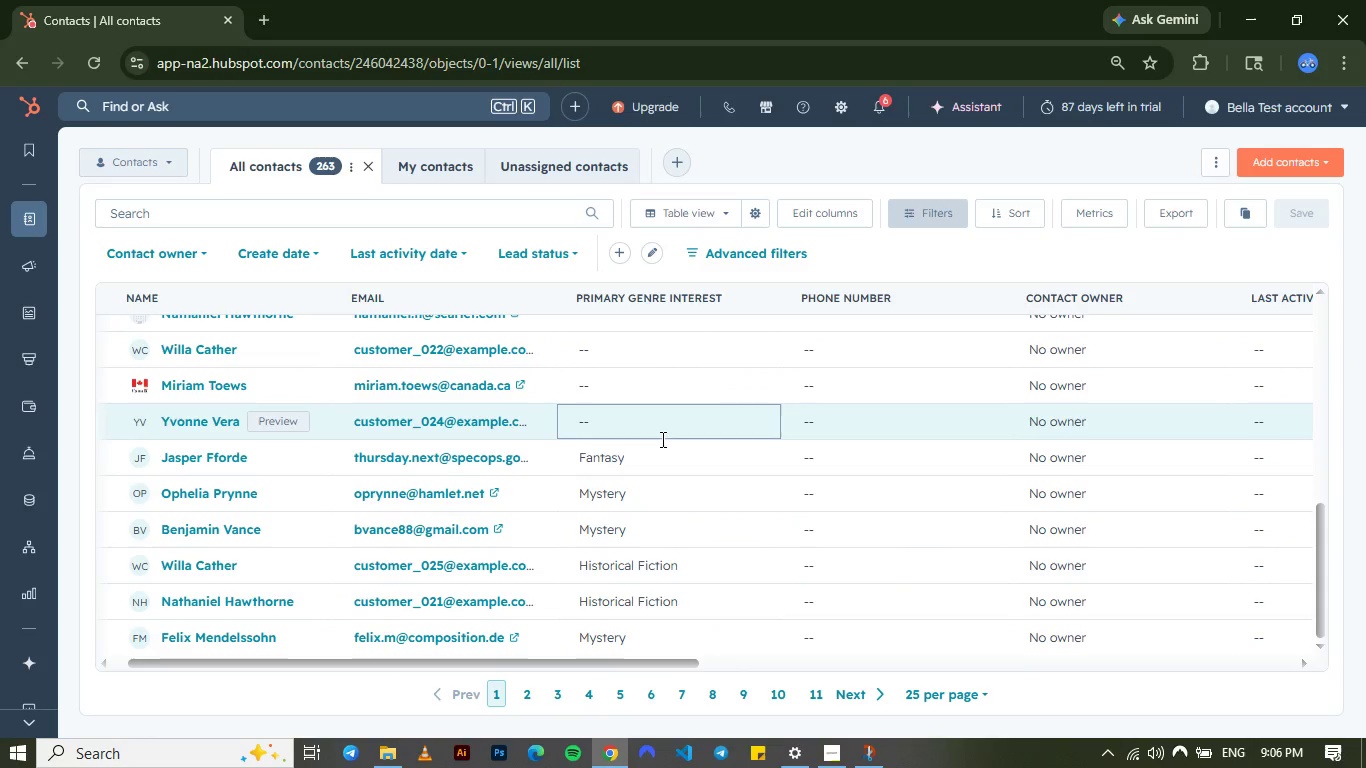 
wait(10.72)
 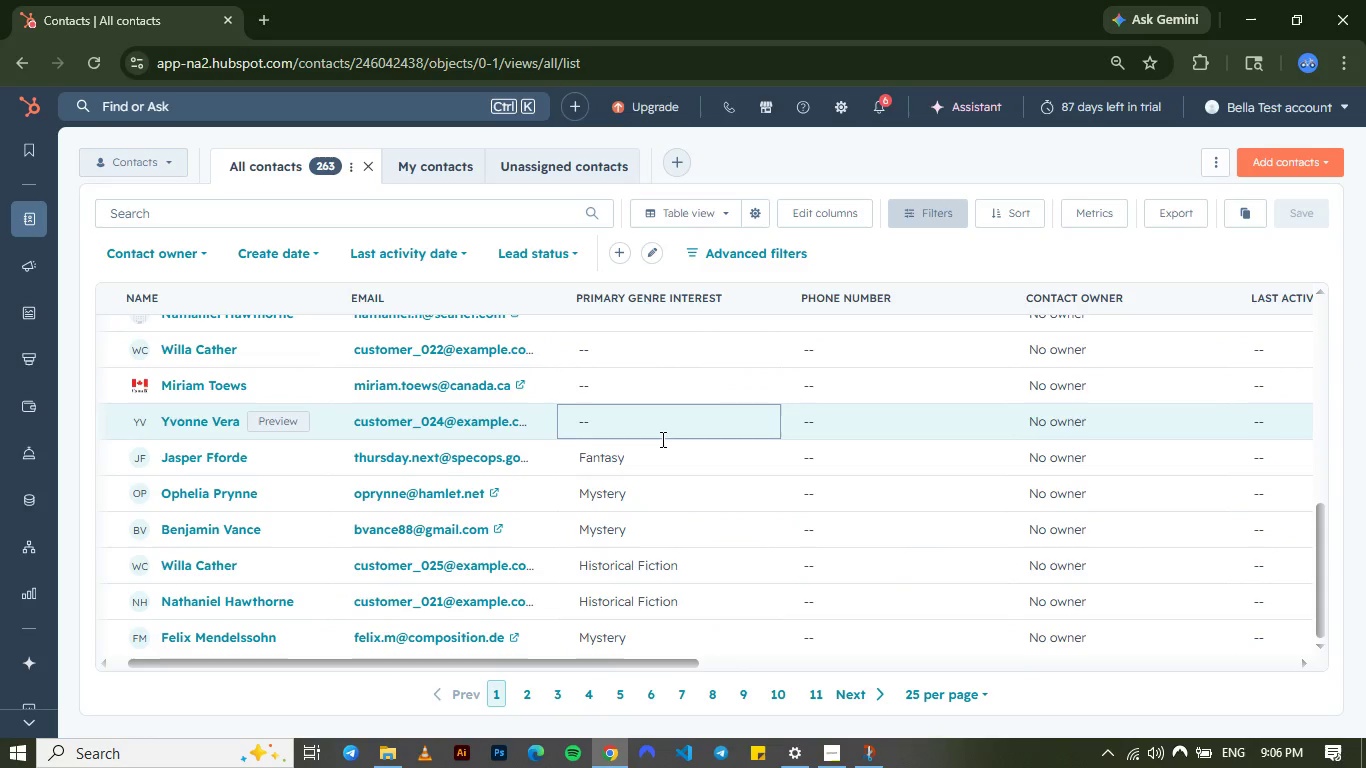 
left_click_drag(start_coordinate=[1185, 296], to_coordinate=[876, 291])
 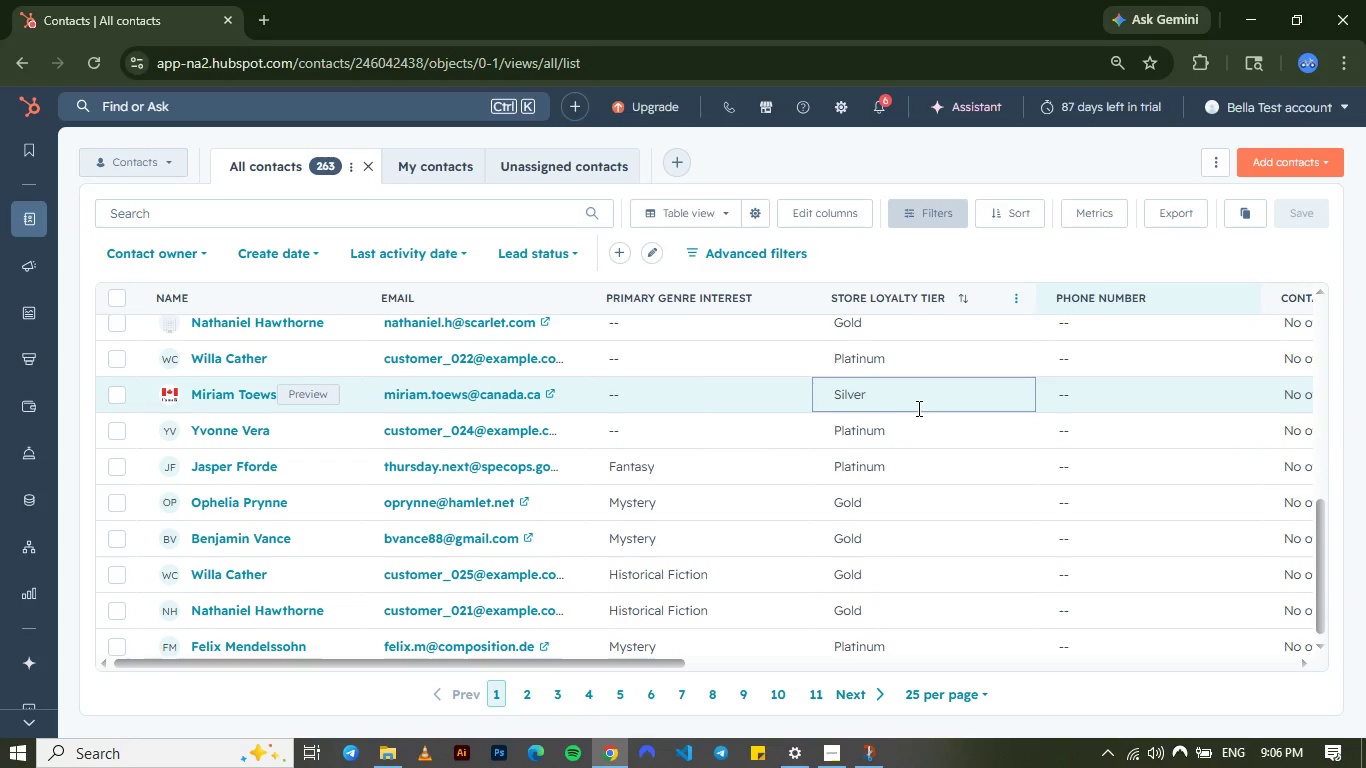 
wait(15.14)
 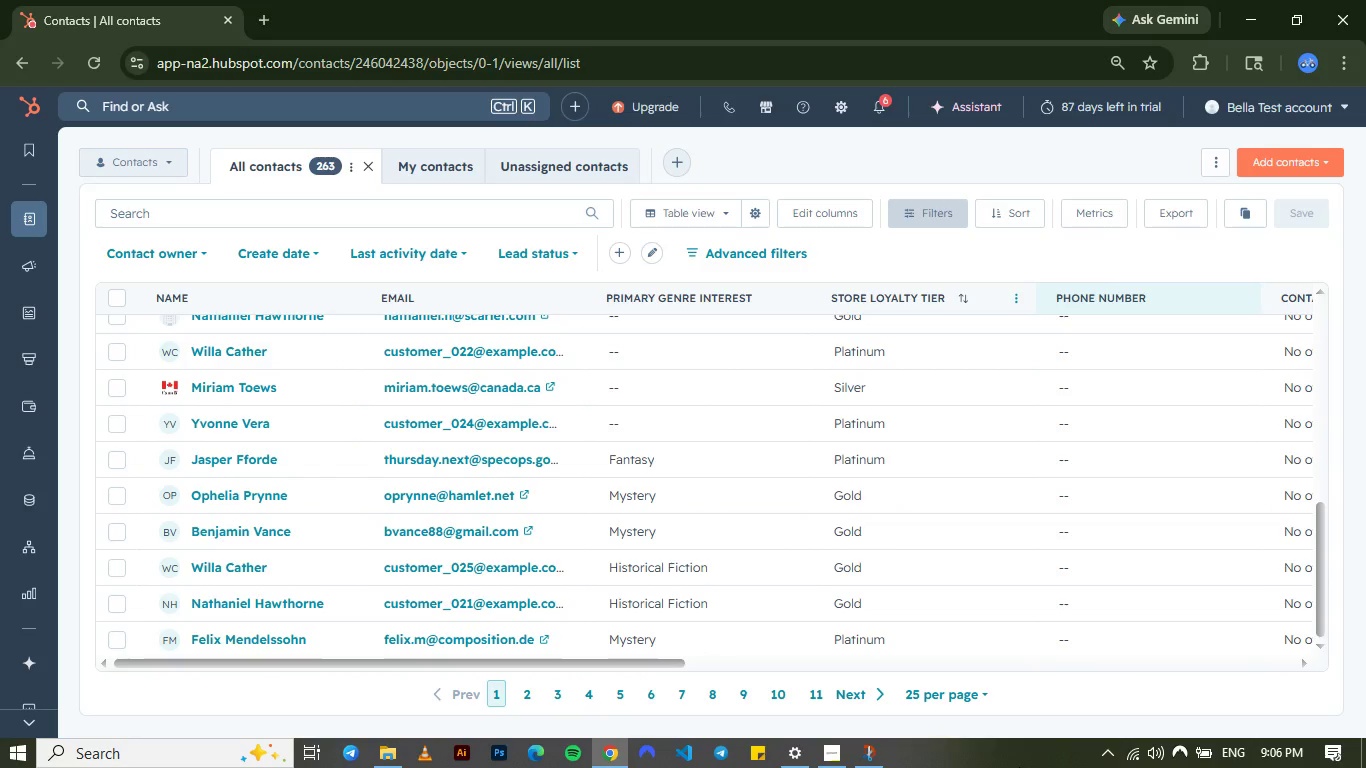 
key(Meta+Shift+S)
 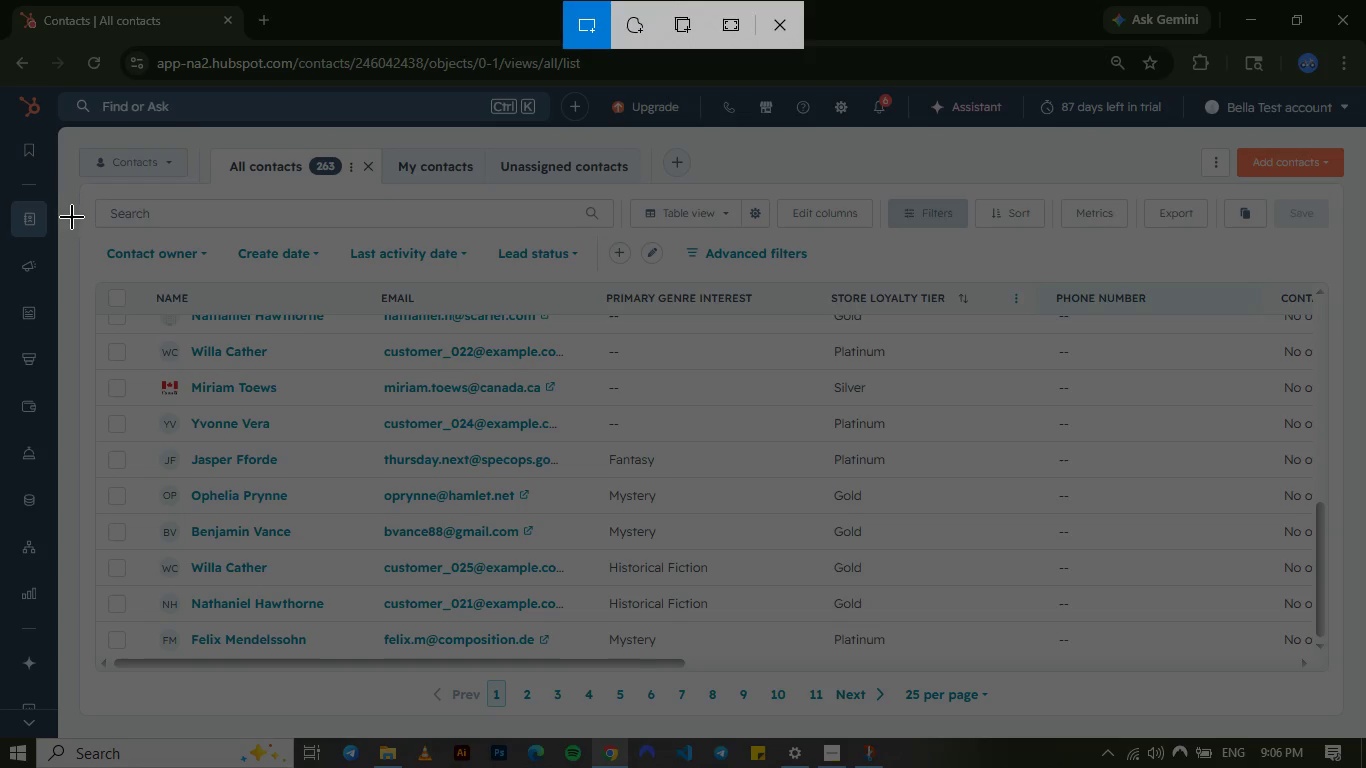 
wait(5.17)
 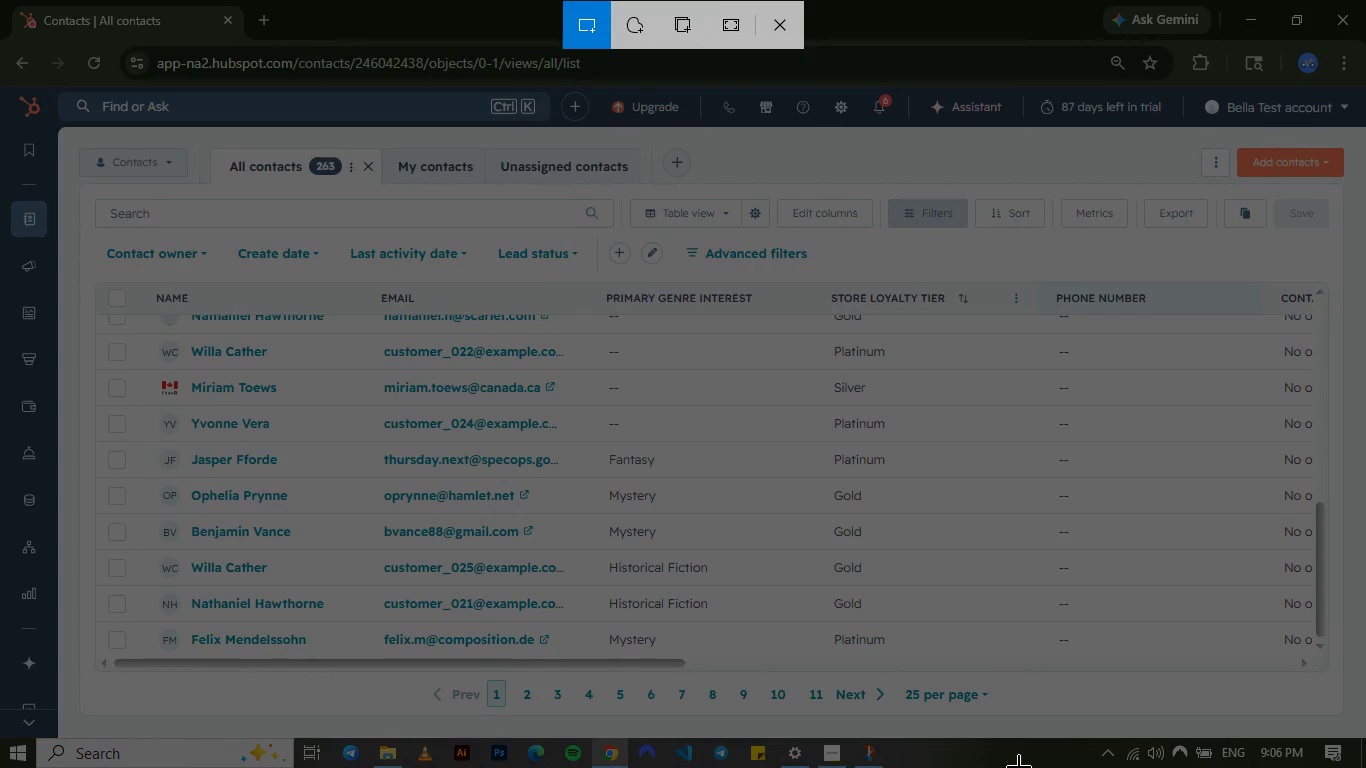 
left_click_drag(start_coordinate=[86, 186], to_coordinate=[1319, 697])
 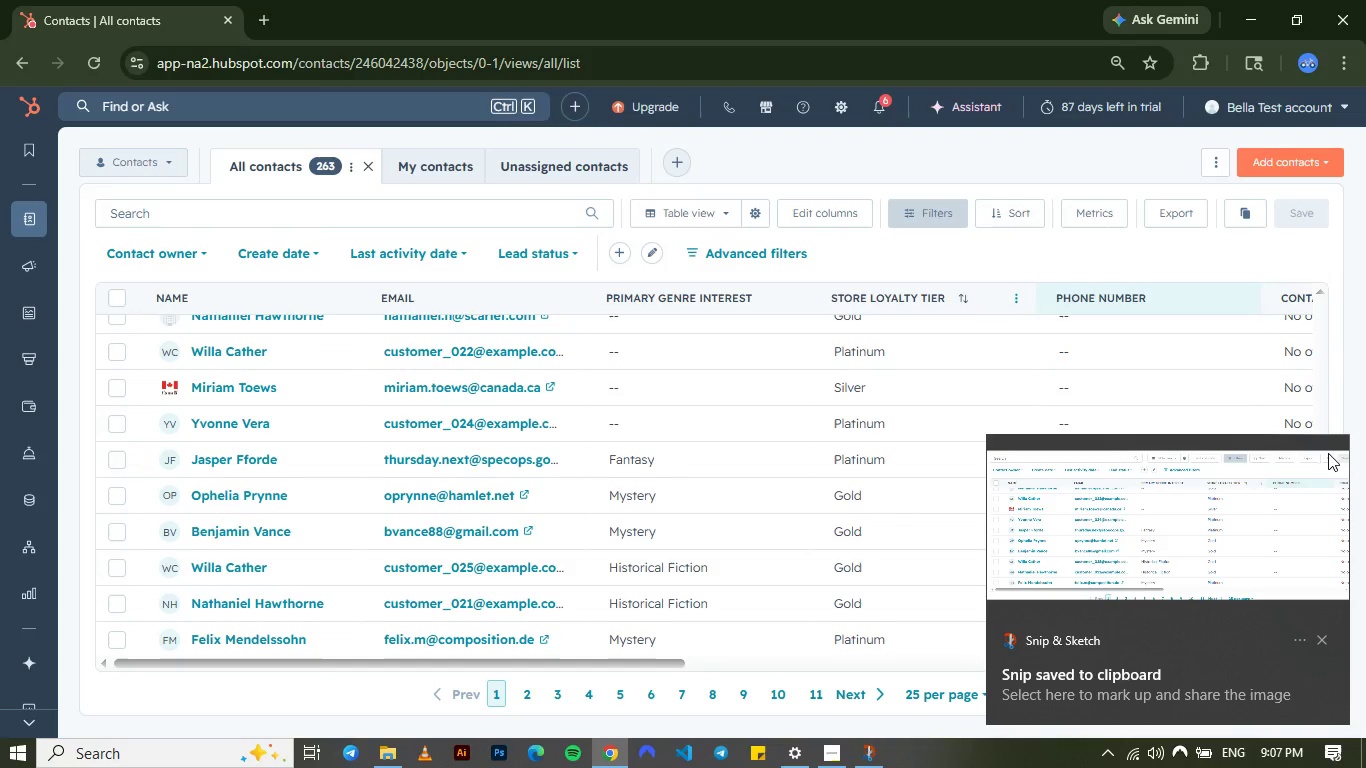 
left_click([1321, 642])
 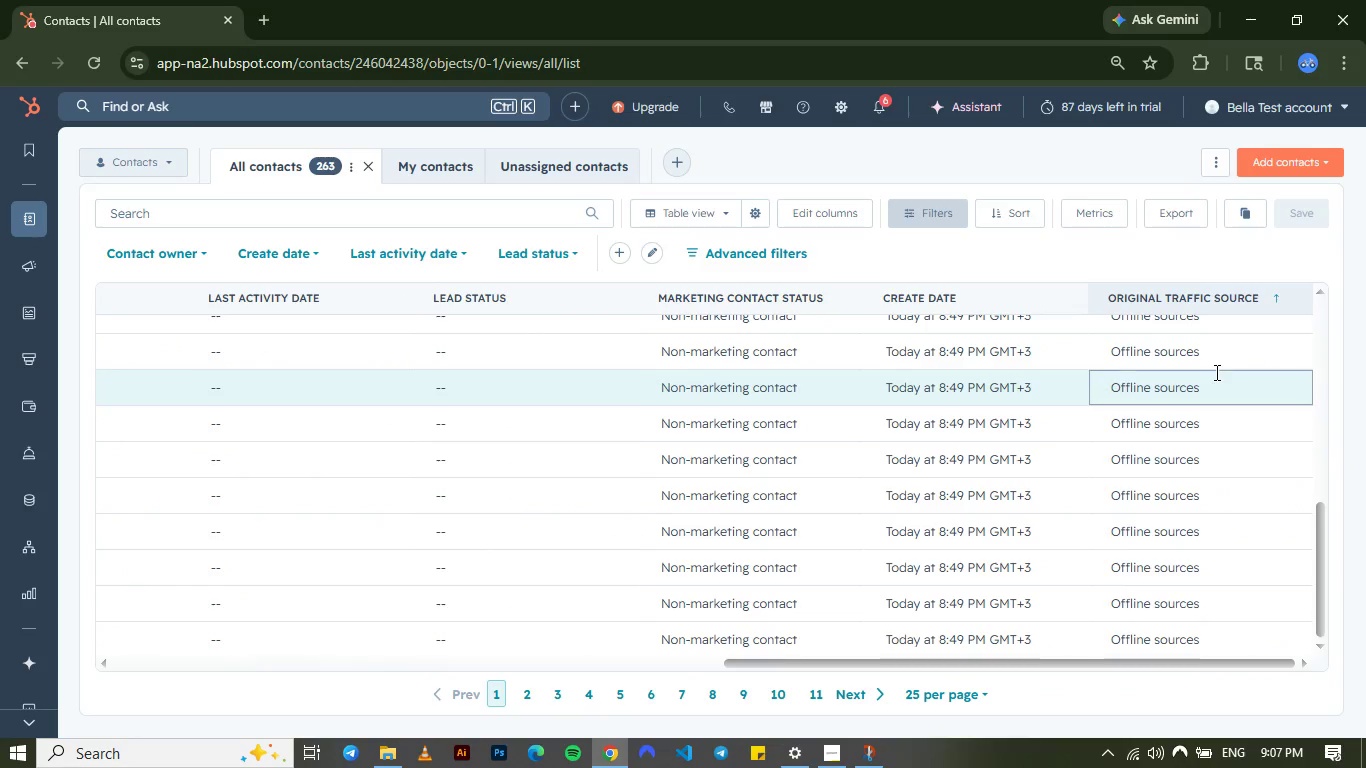 
wait(9.22)
 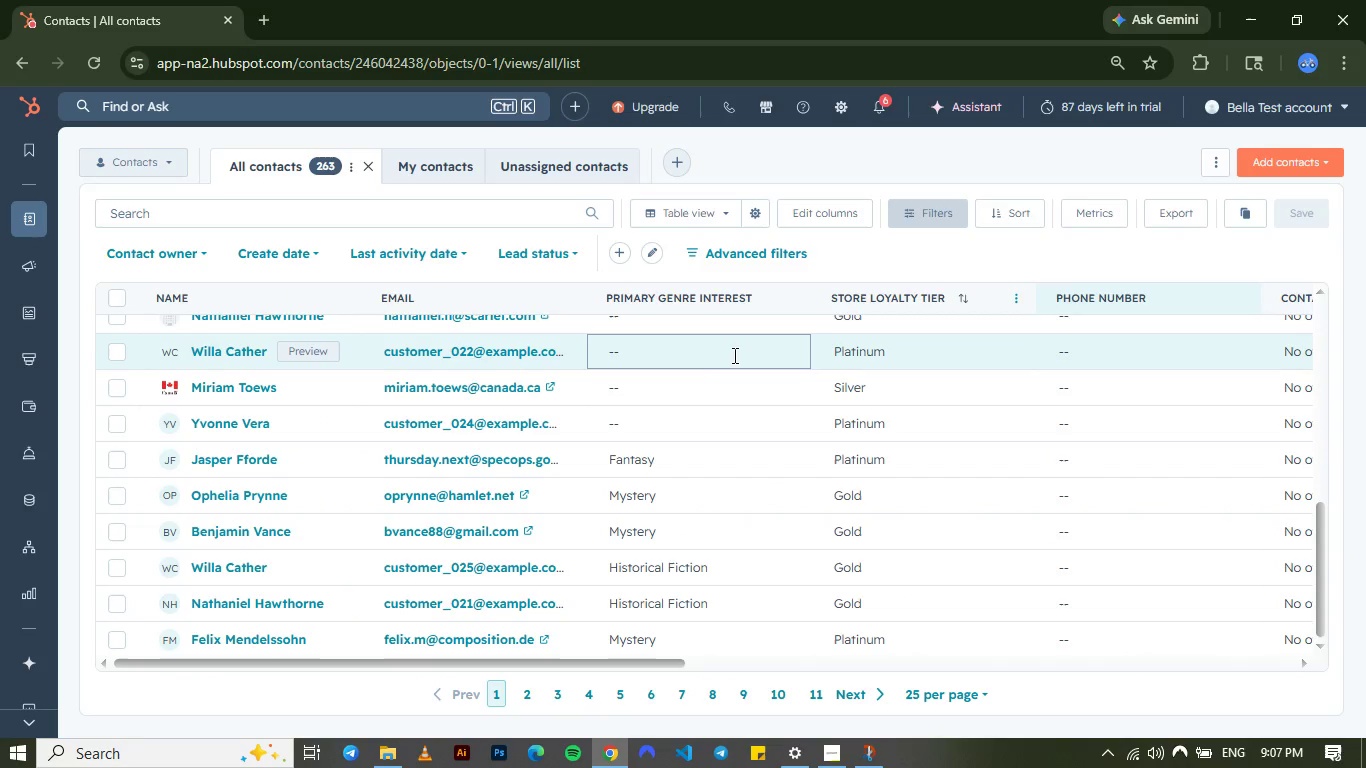 
key(Meta+Shift+S)
 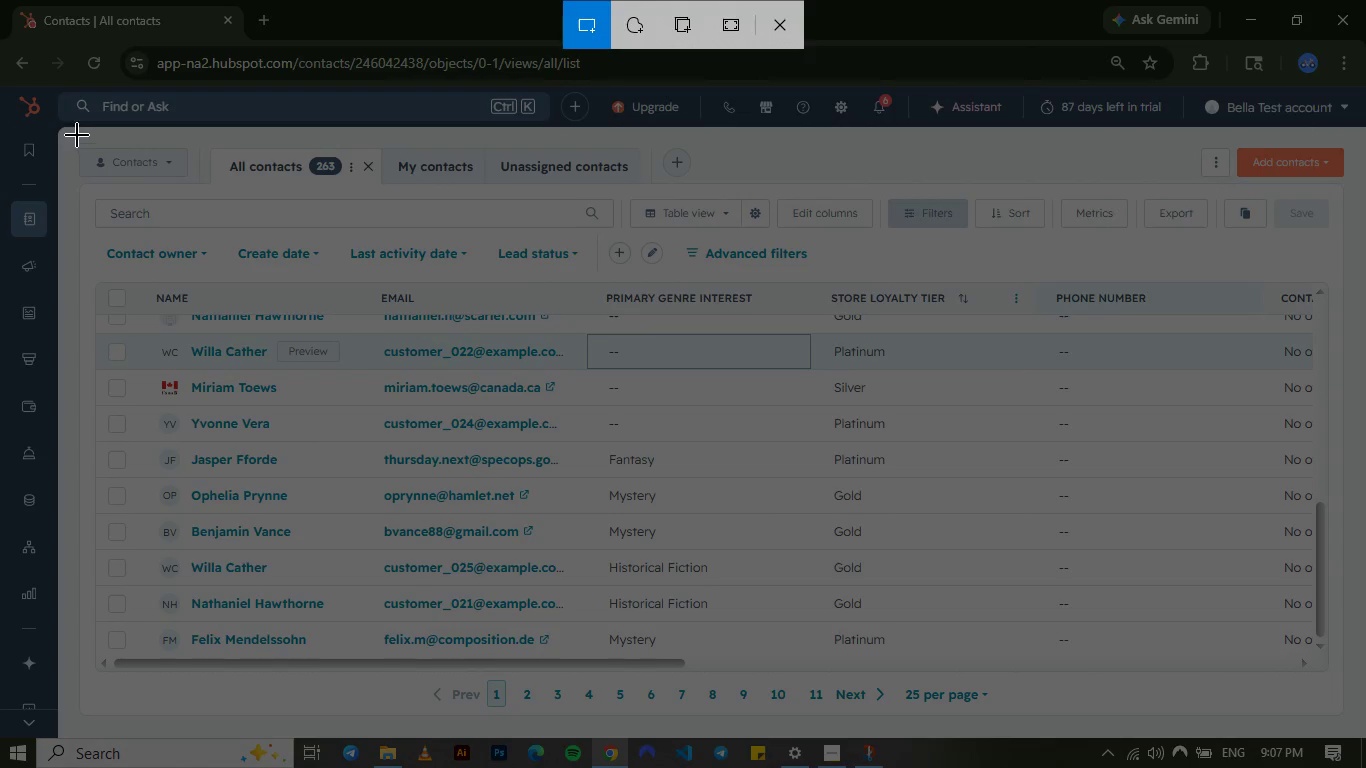 
left_click_drag(start_coordinate=[74, 136], to_coordinate=[1281, 688])
 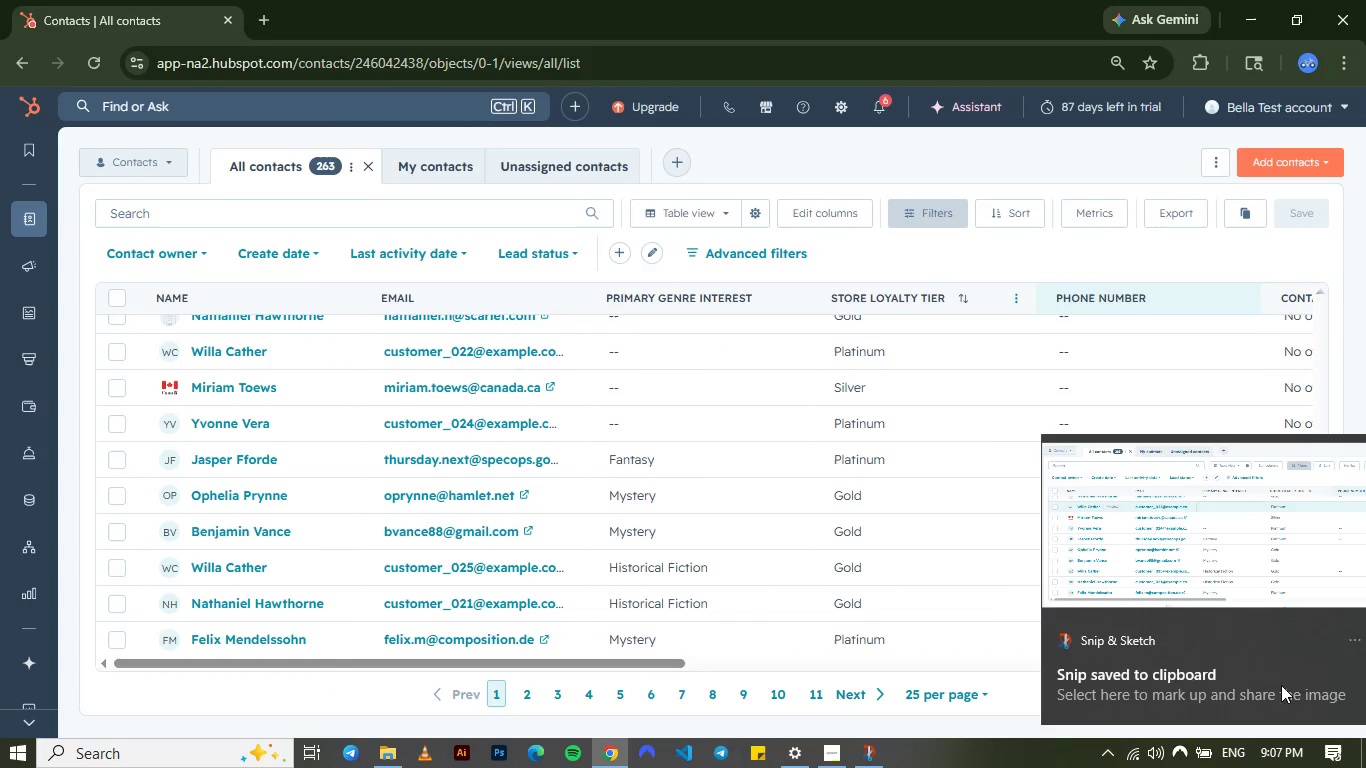 
left_click([1229, 531])
 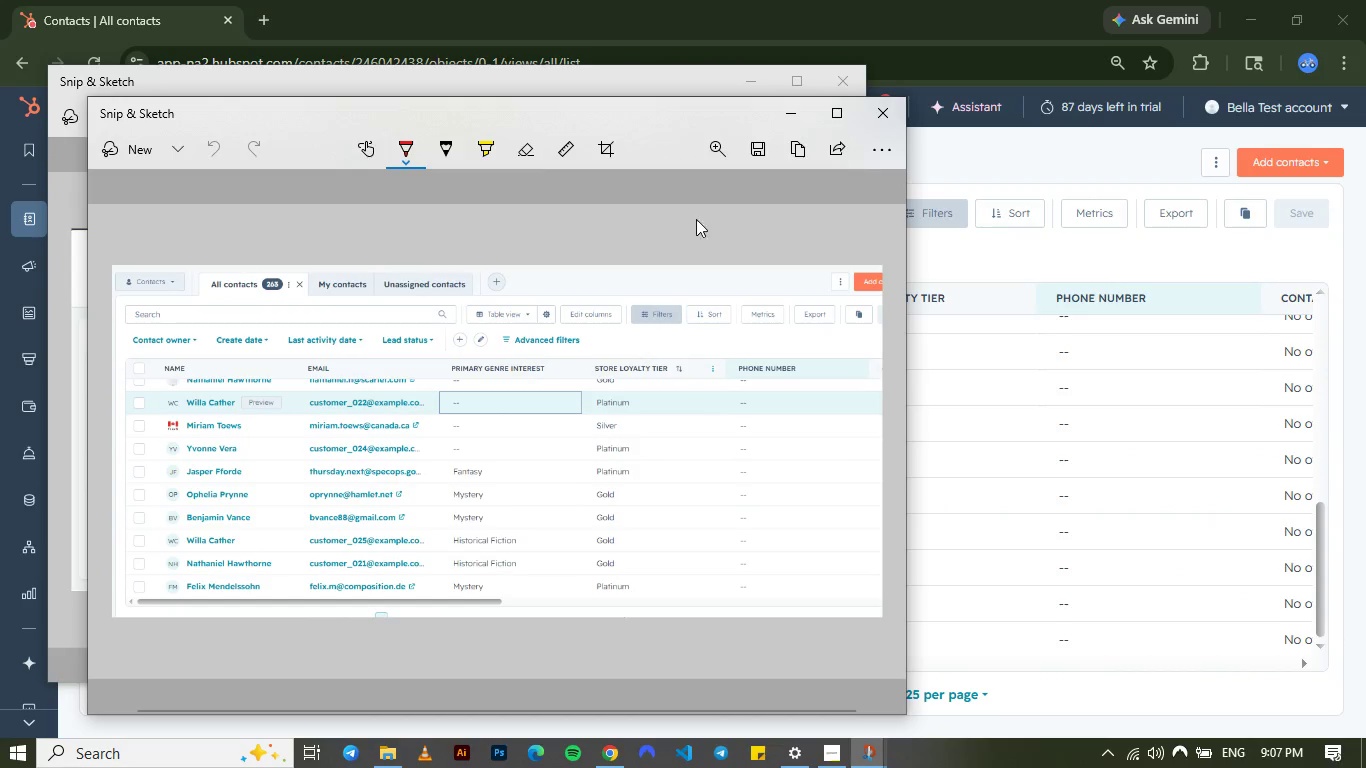 
left_click([764, 150])
 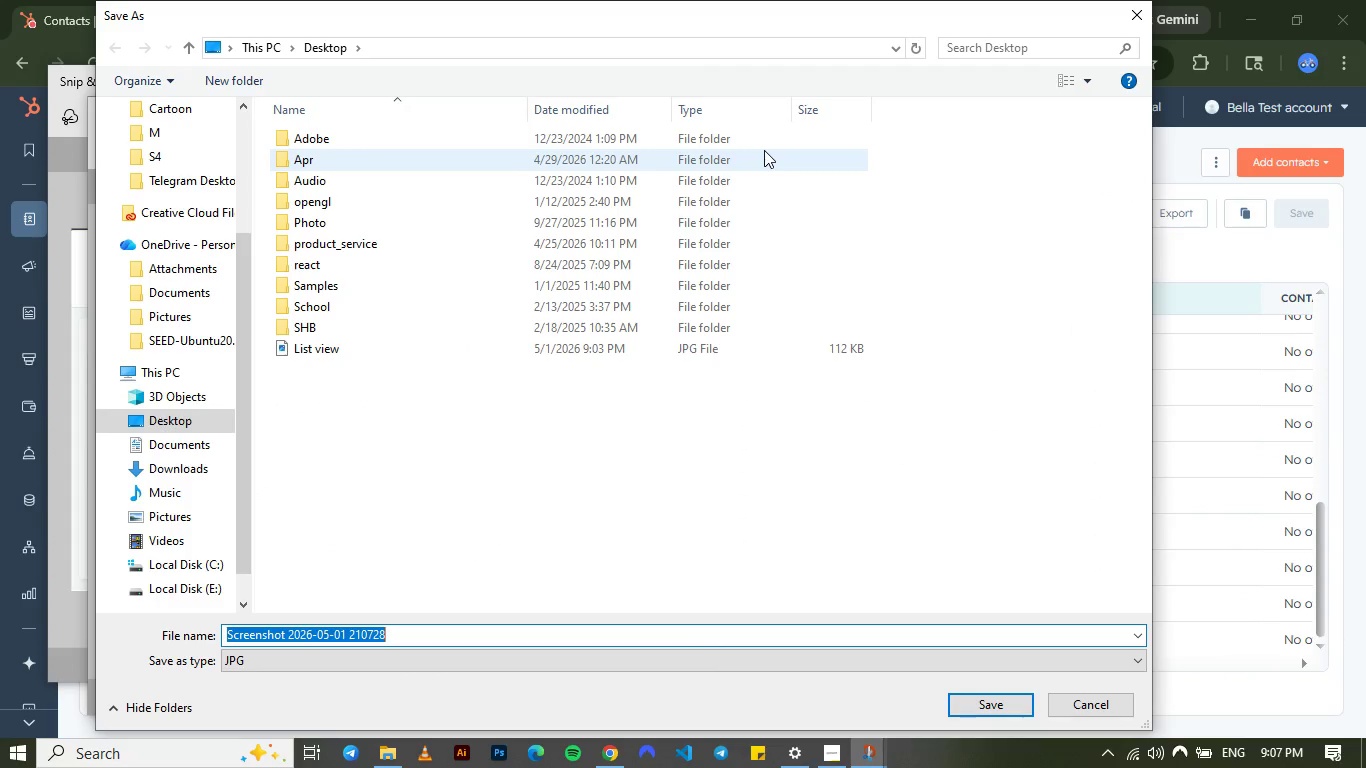 
type(Imported contacts)
 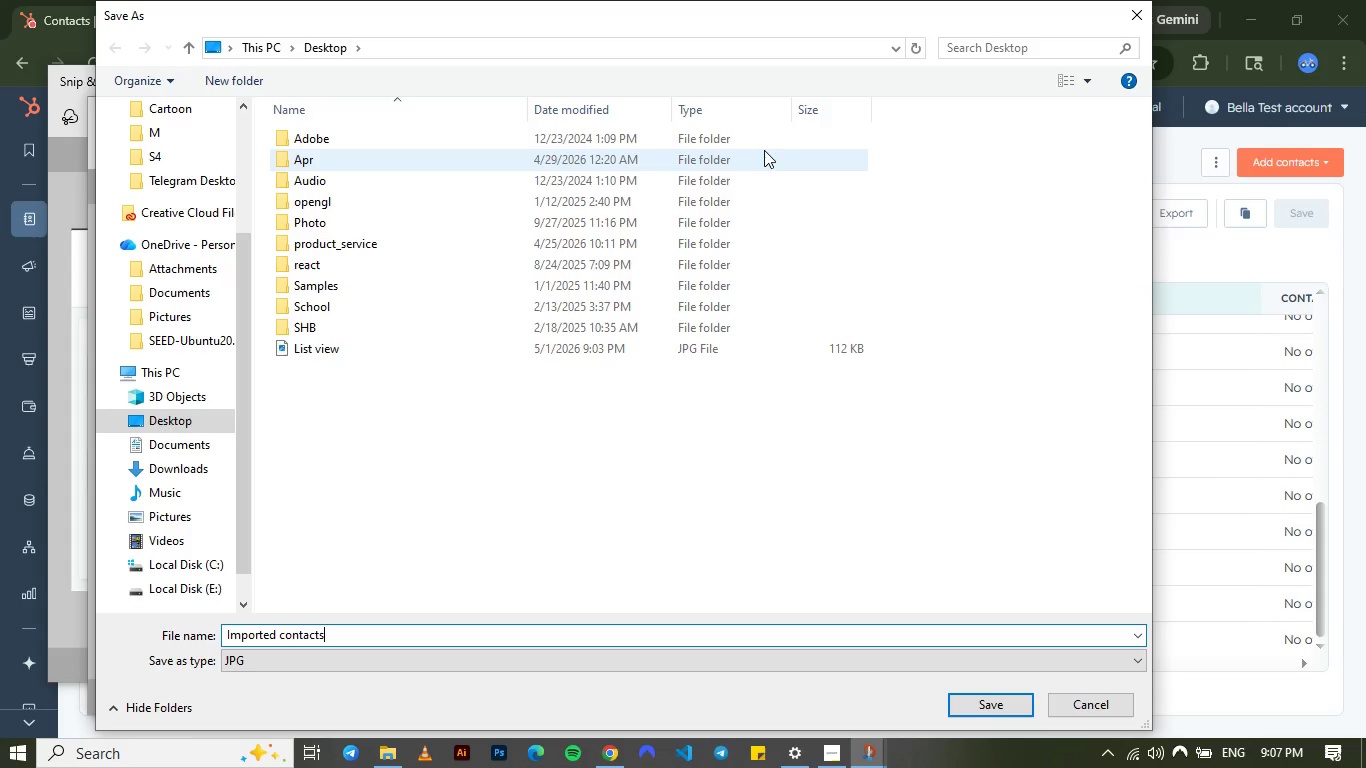 
key(Enter)
 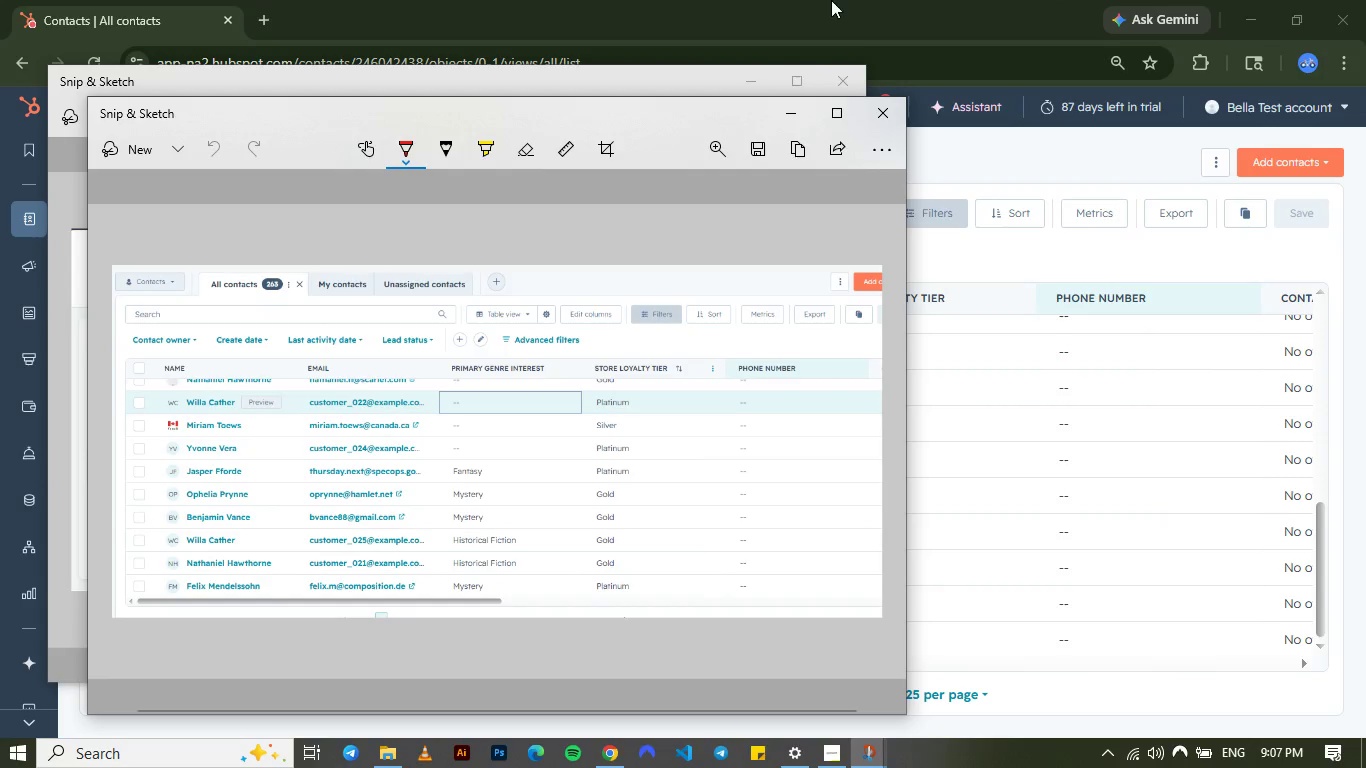 
left_click([831, 0])
 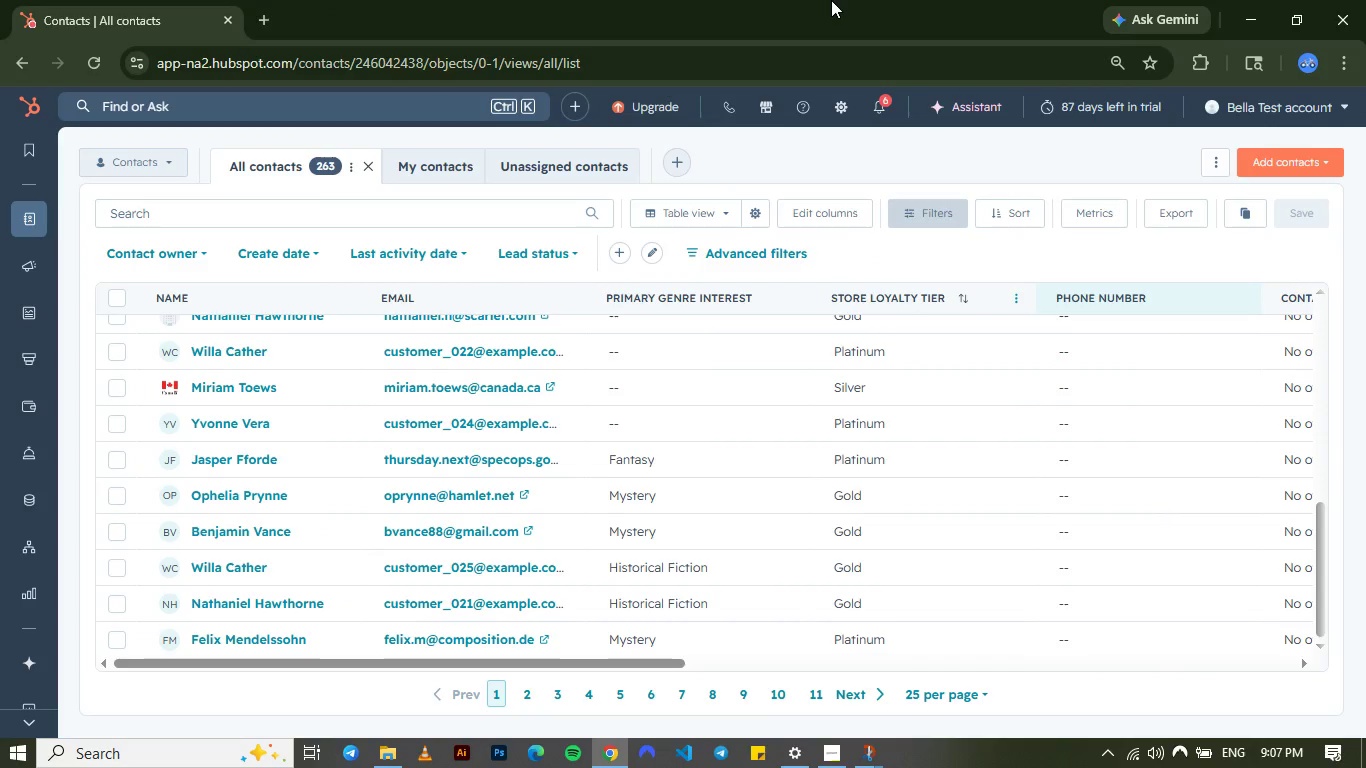 
wait(9.2)
 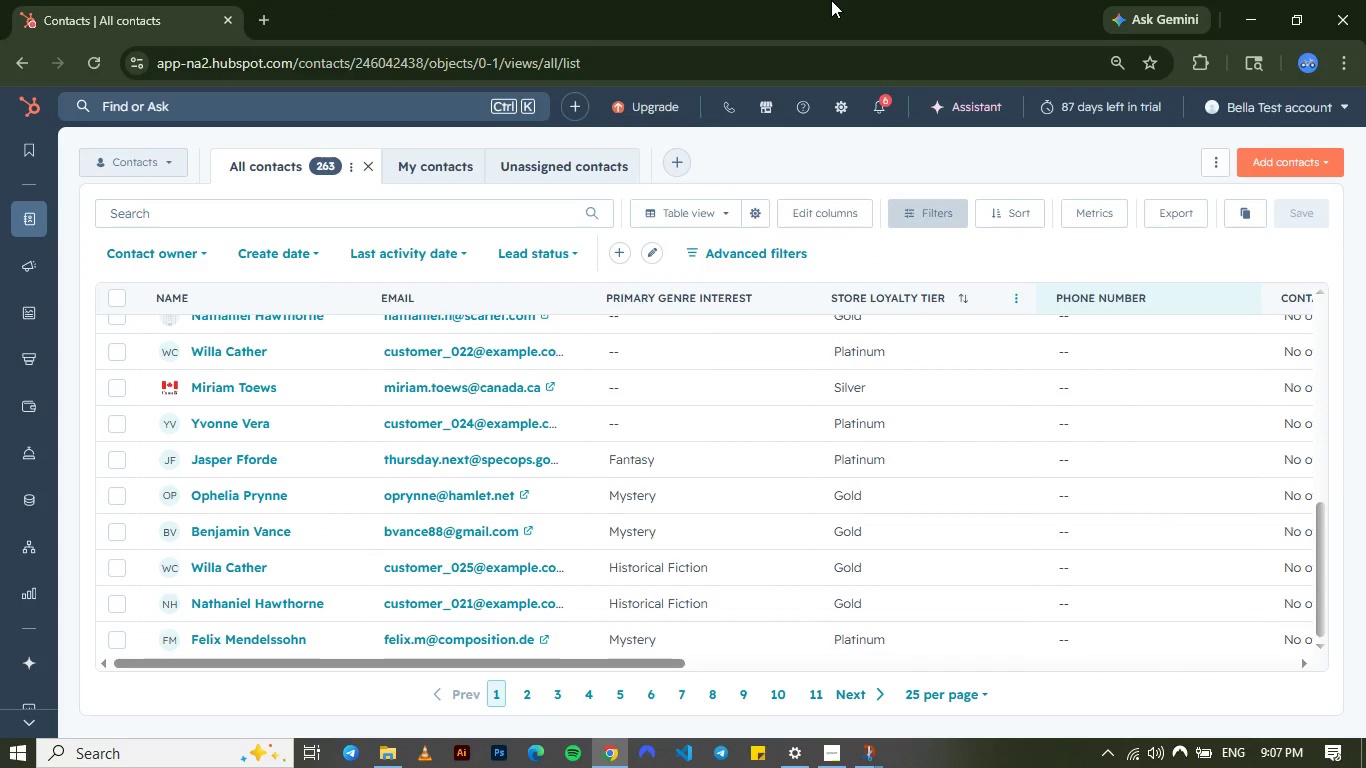 
scroll: coordinate [831, 0], scroll_direction: none, amount: 0.0
 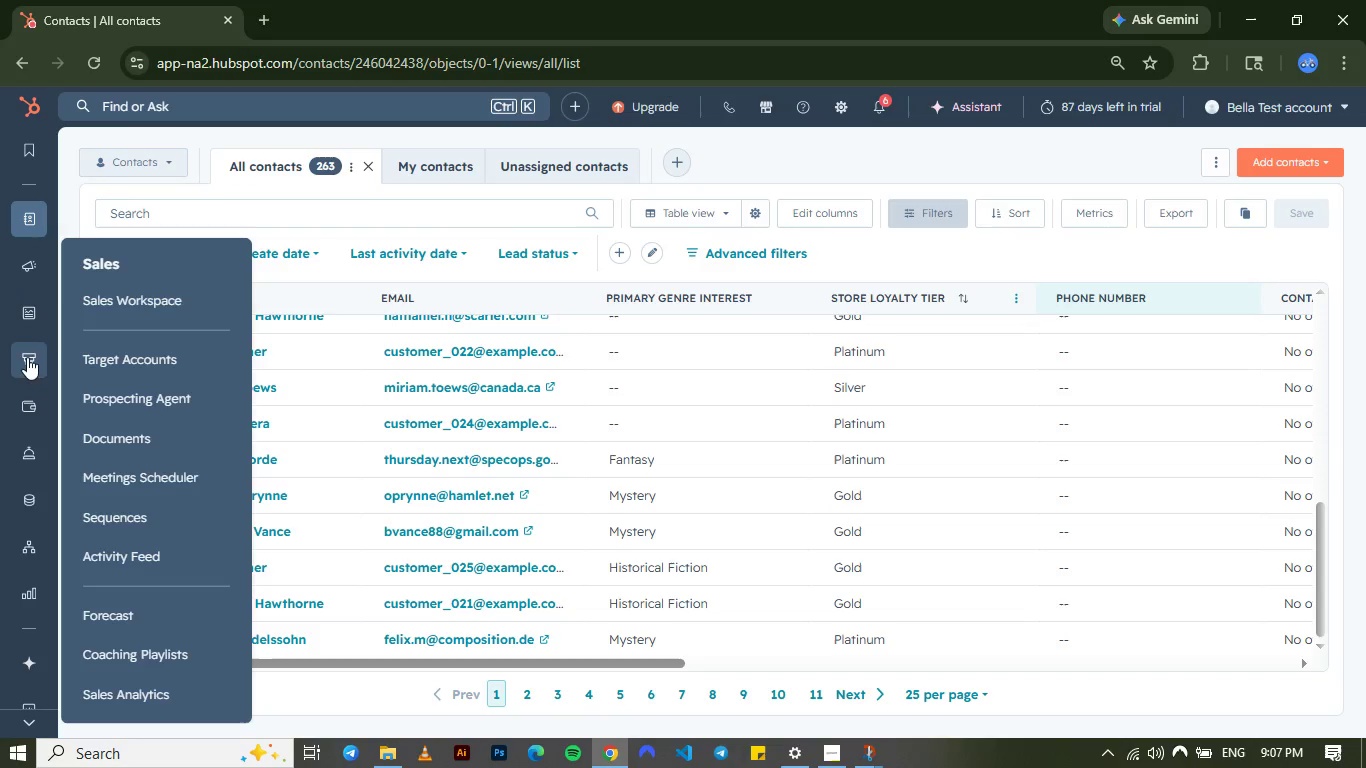 
mouse_move([19, 249])
 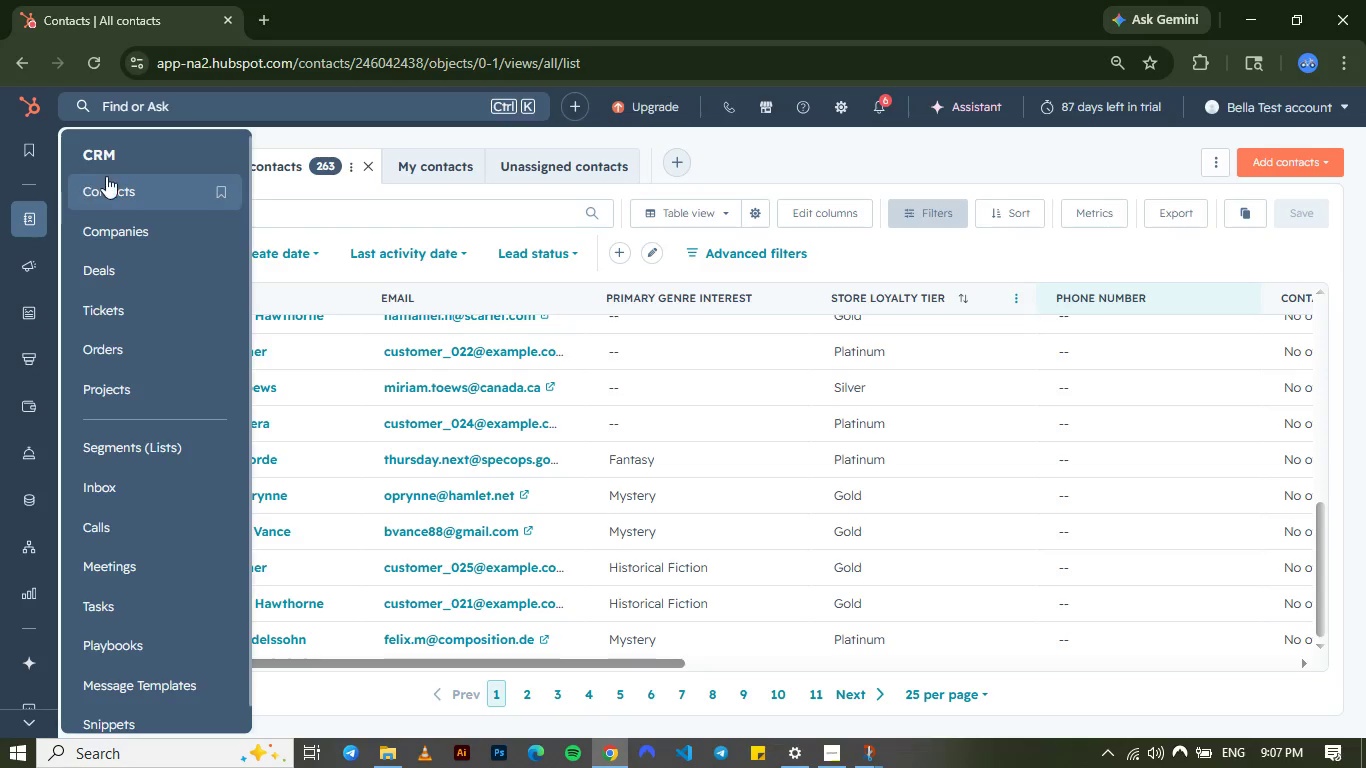 
left_click([106, 176])
 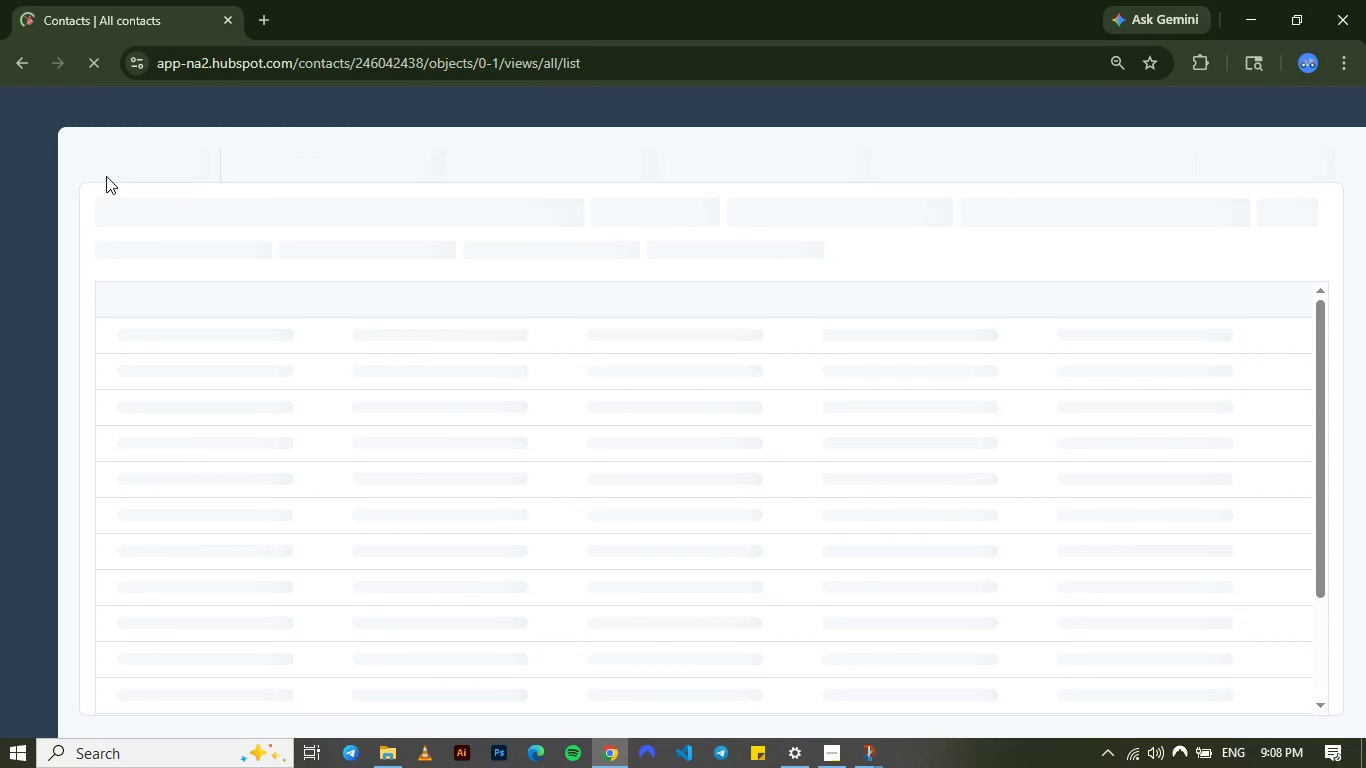 
wait(10.97)
 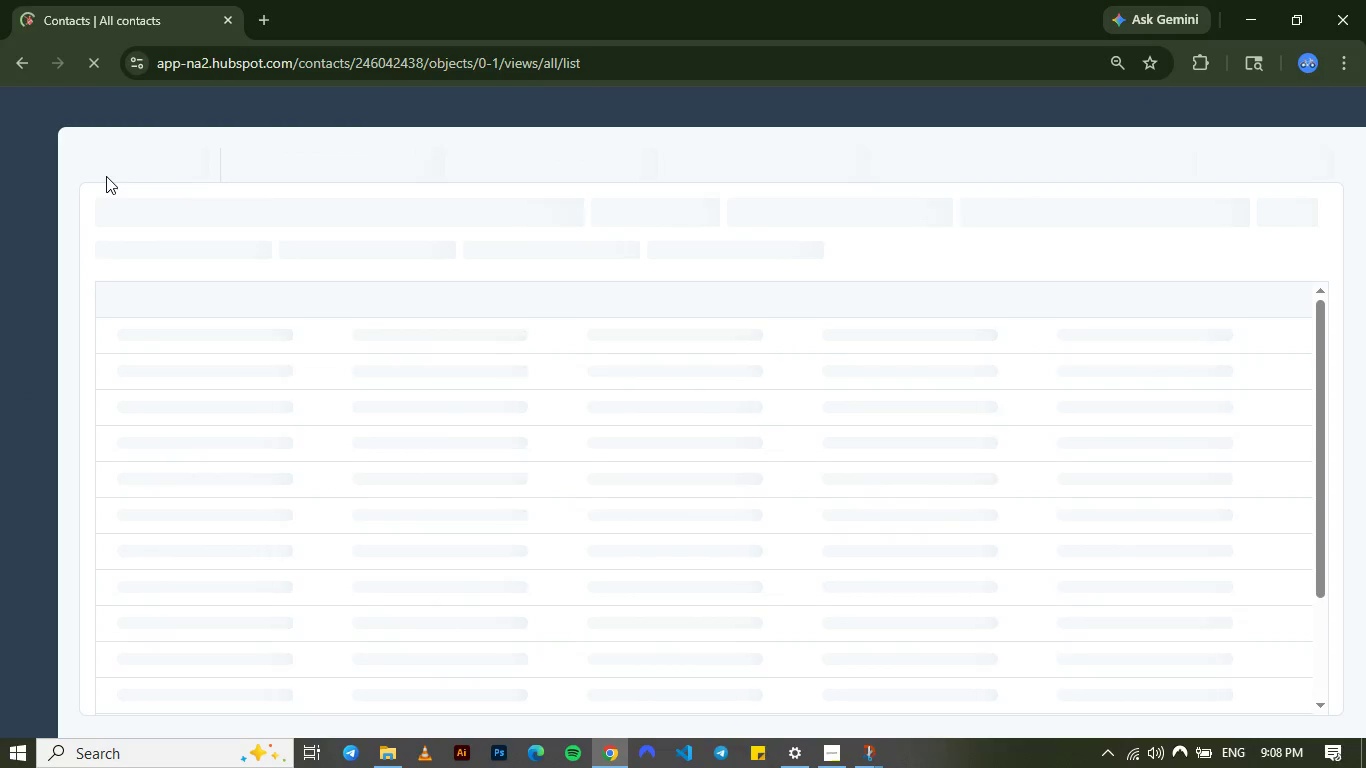 
left_click_drag(start_coordinate=[699, 294], to_coordinate=[1260, 296])
 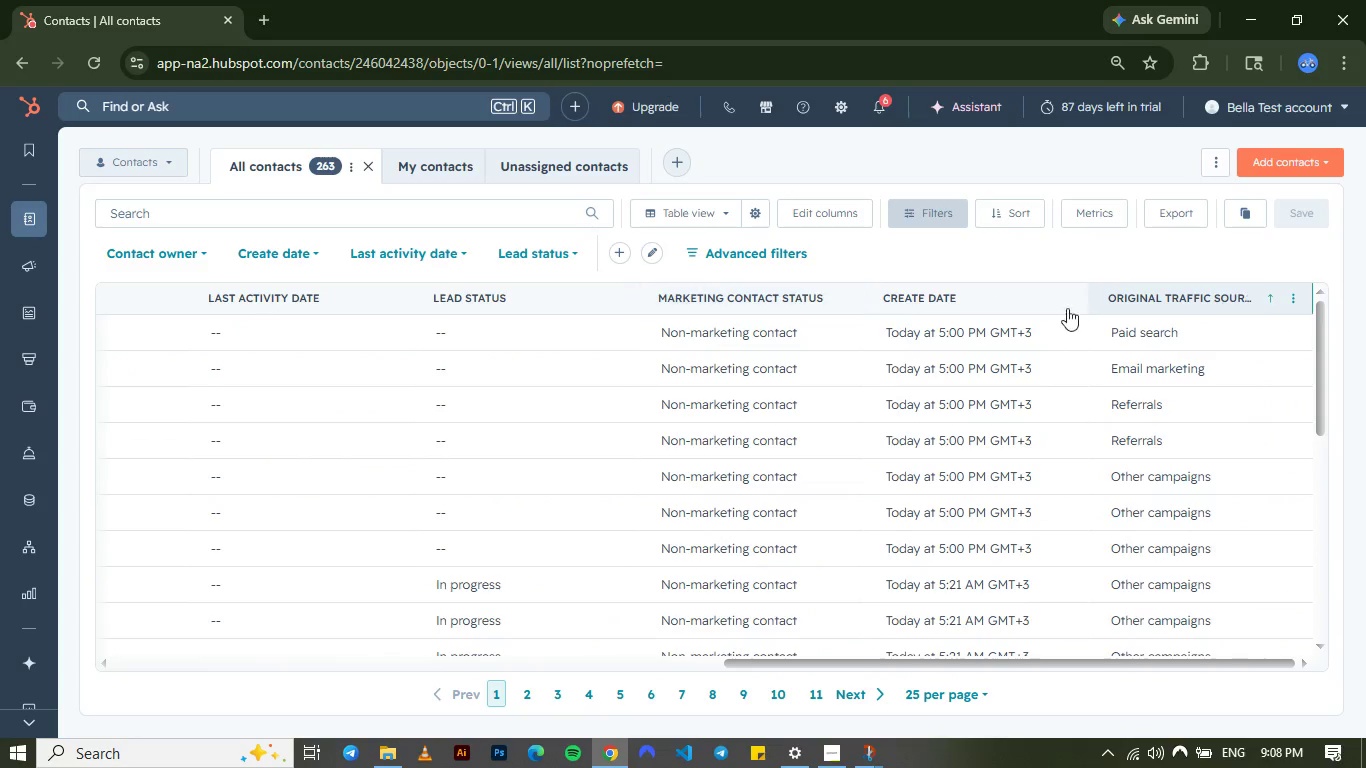 
mouse_move([776, 287])
 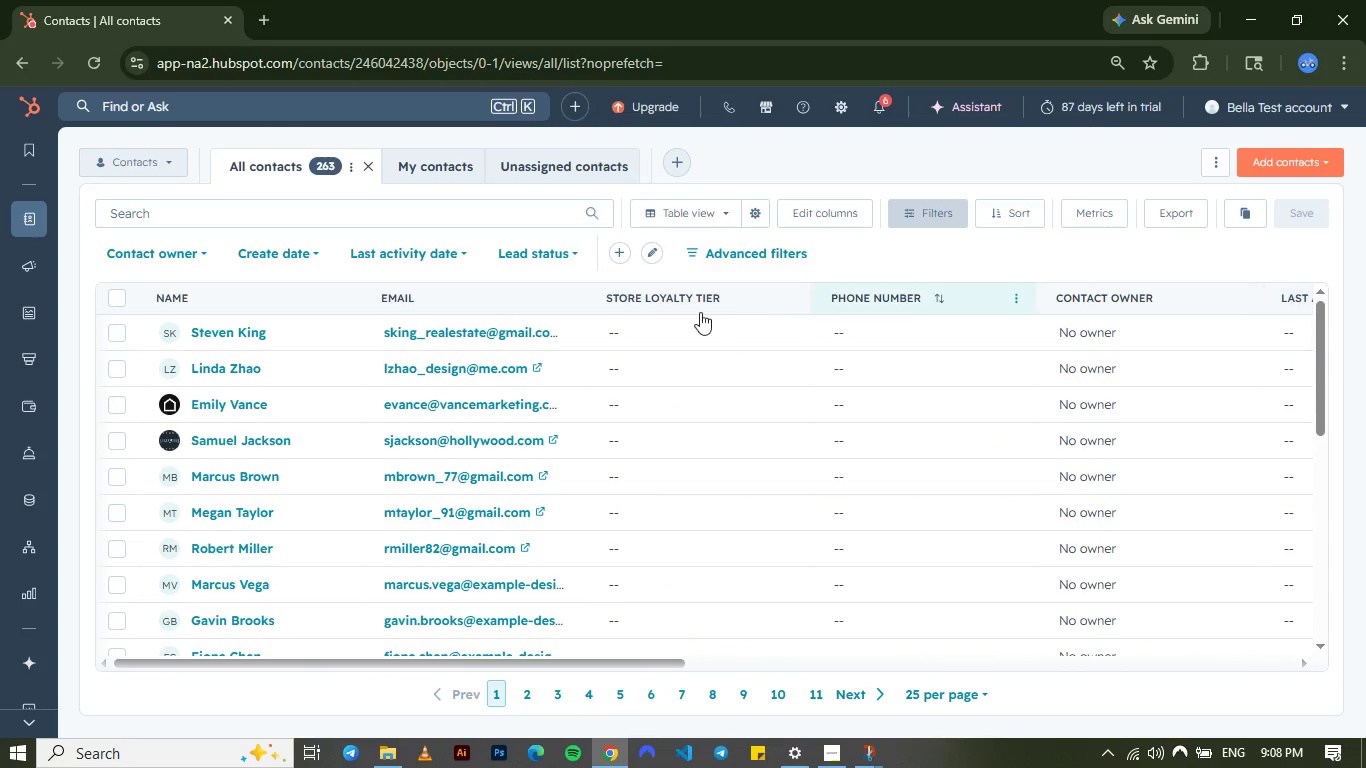 
left_click_drag(start_coordinate=[676, 301], to_coordinate=[1122, 297])
 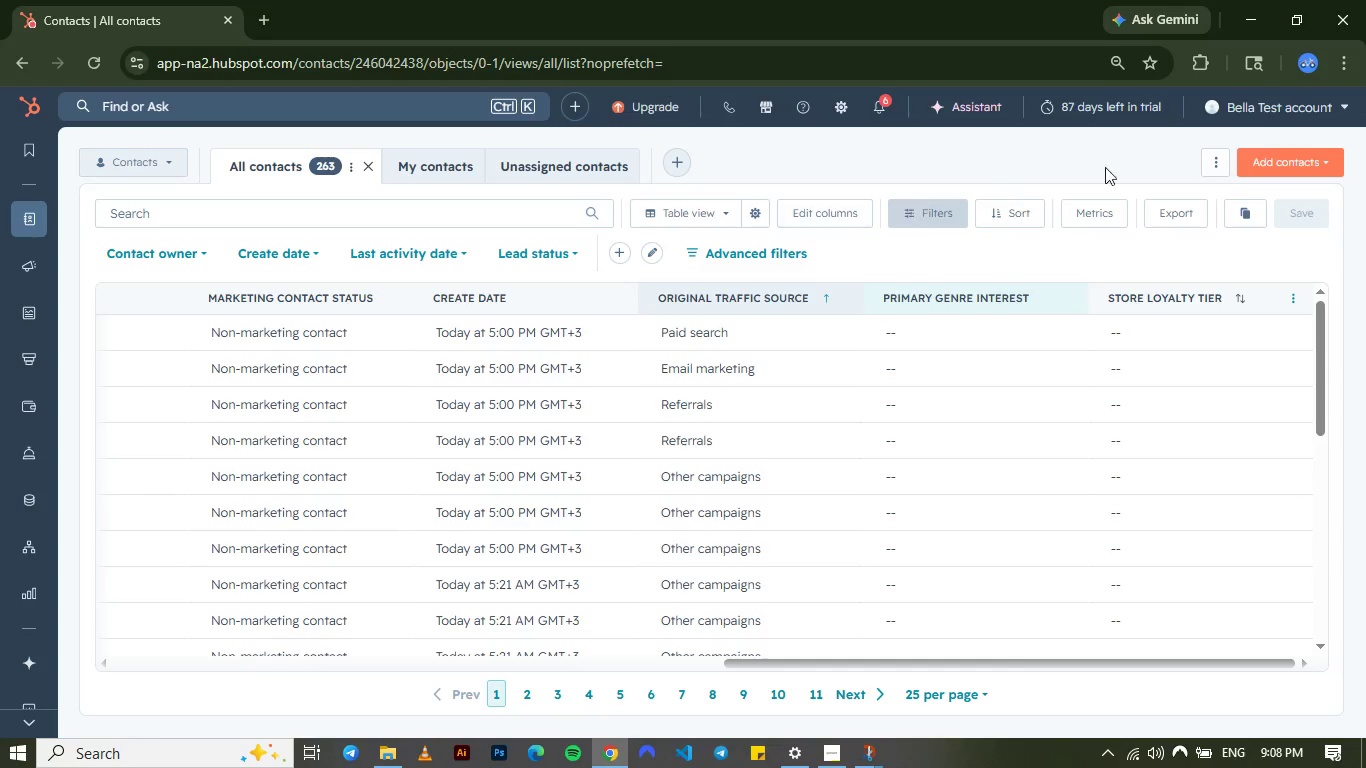 
left_click([1218, 173])
 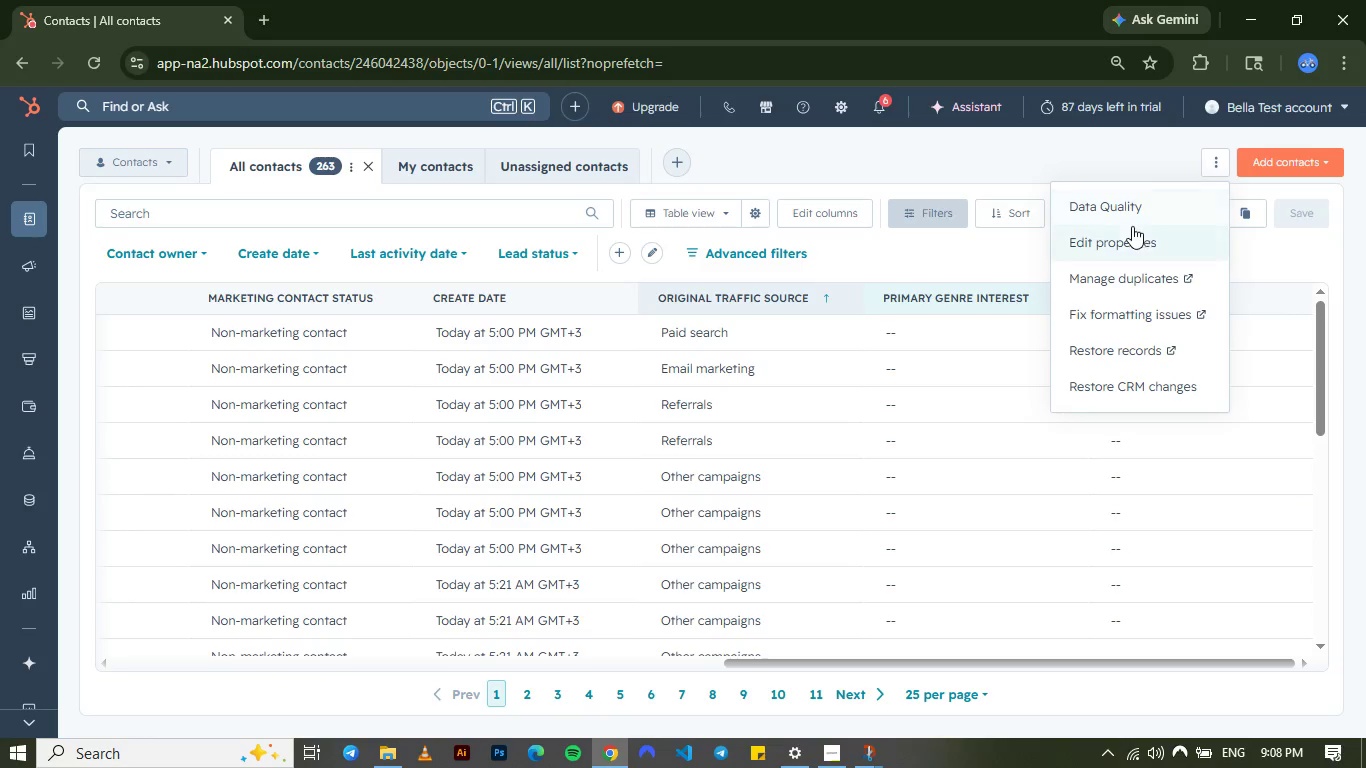 
left_click([1126, 232])
 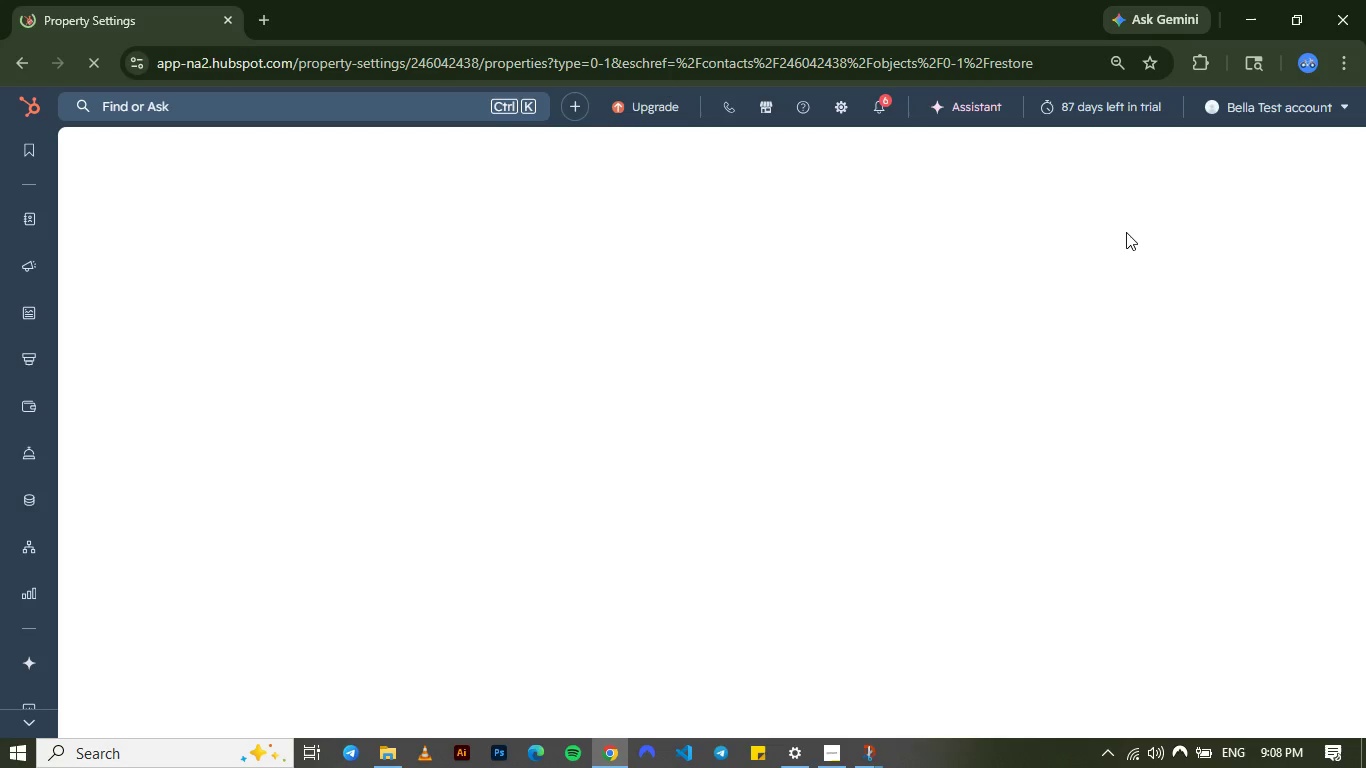 
wait(6.38)
 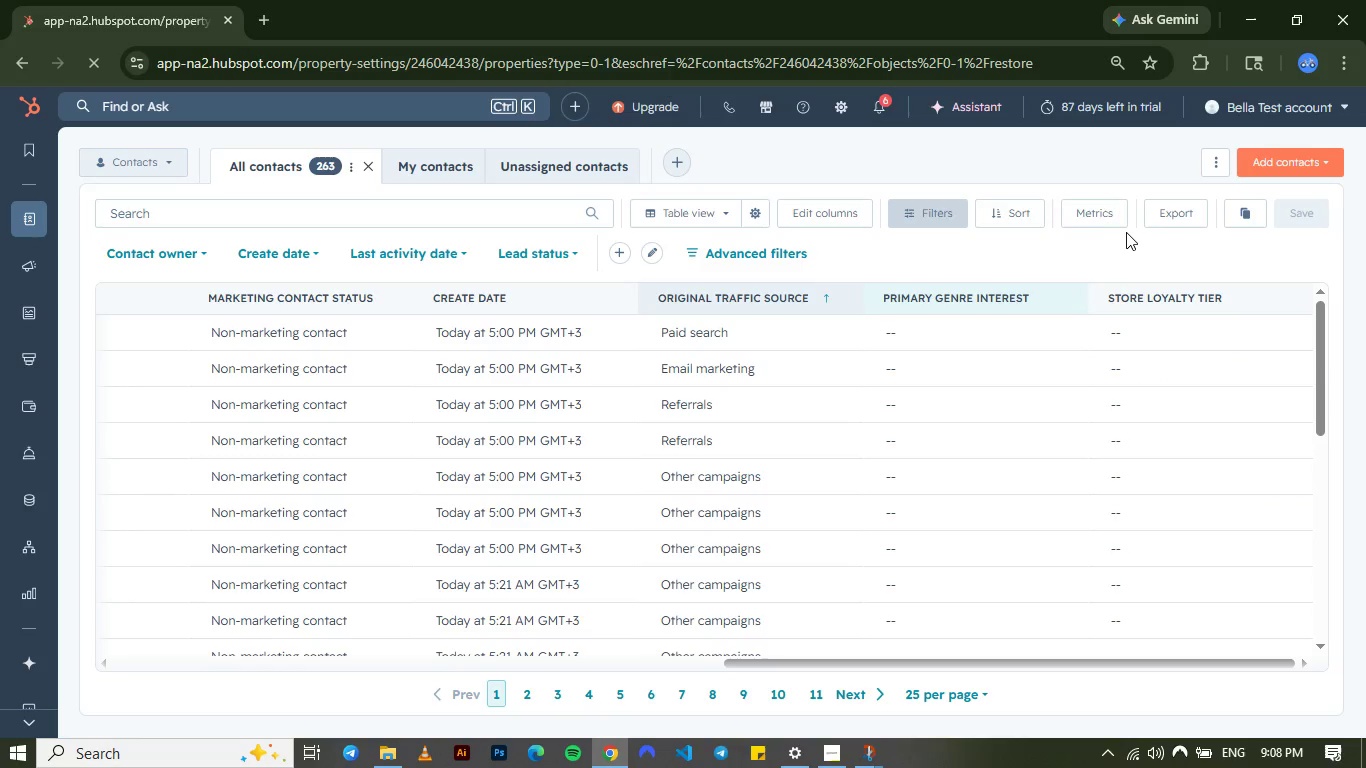 
mouse_move([695, 413])
 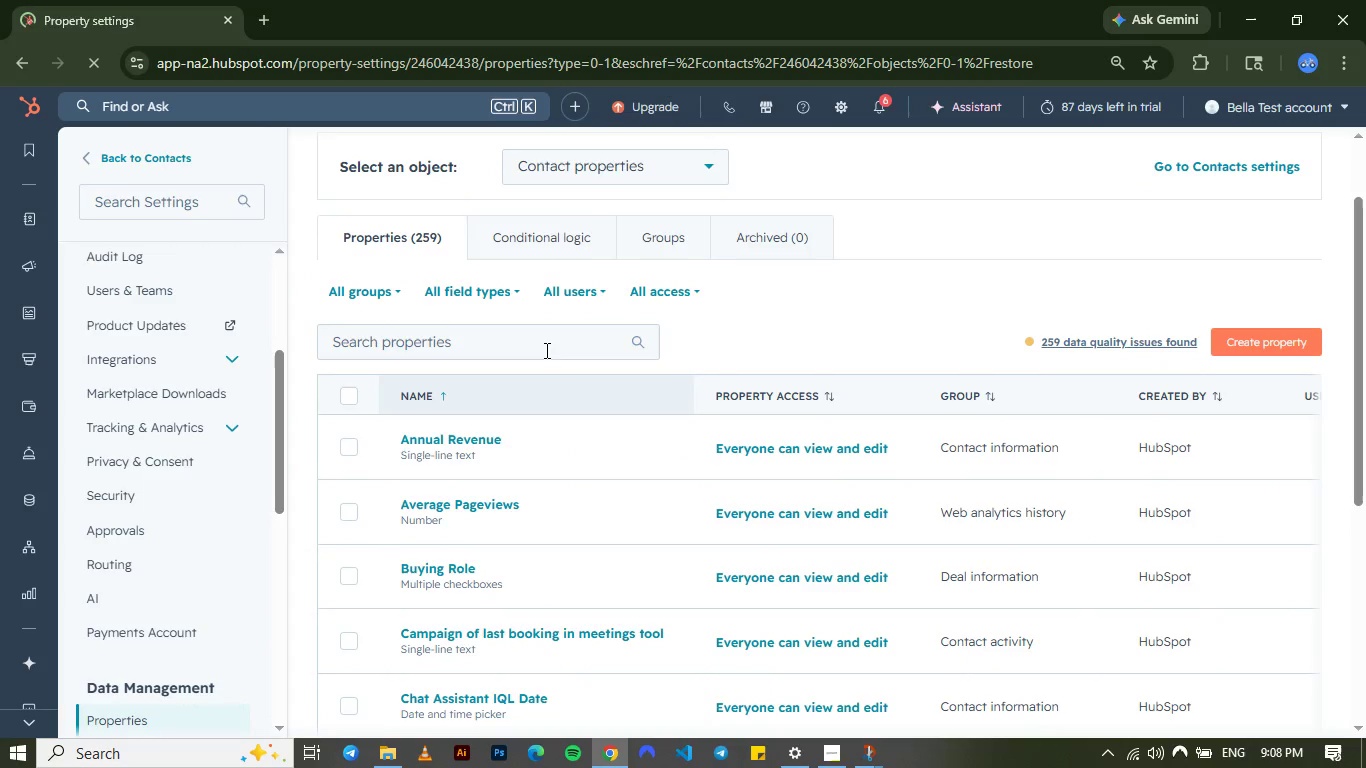 
left_click([545, 350])
 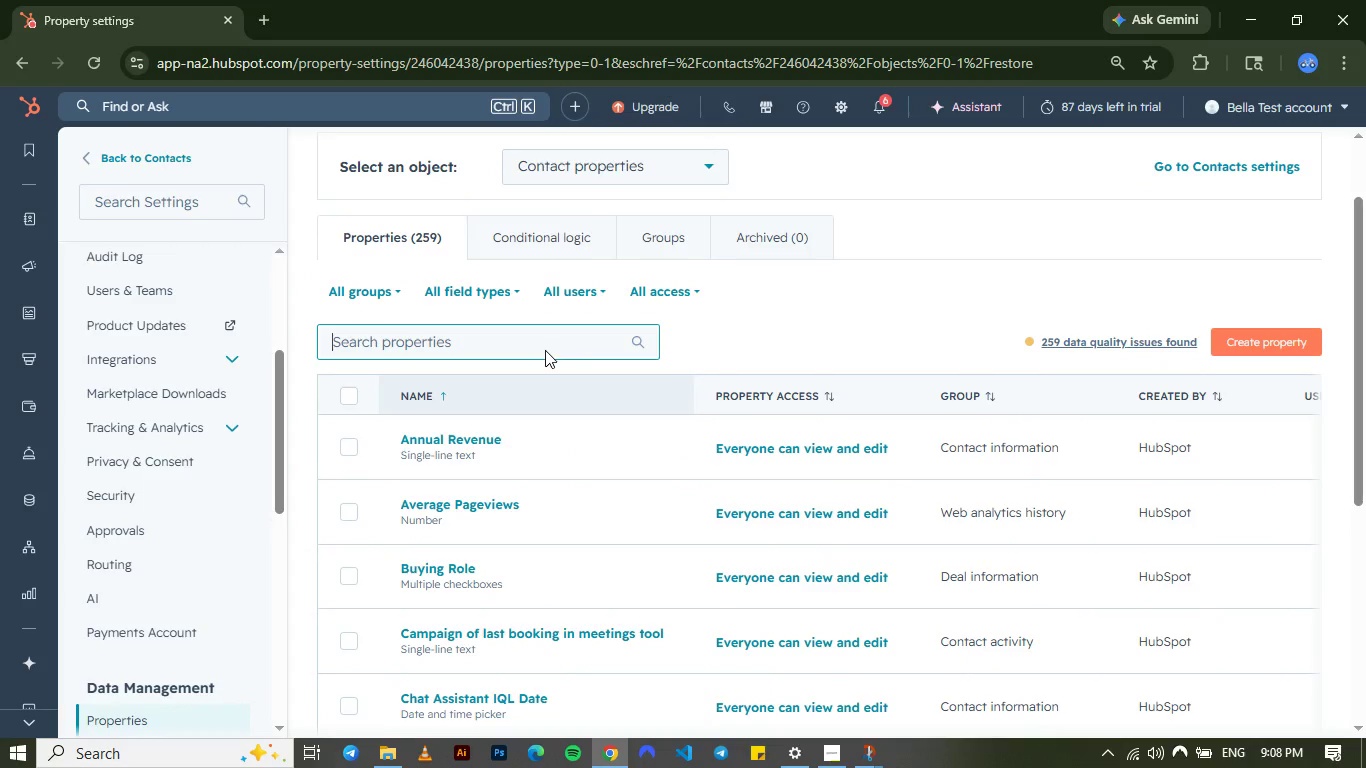 
type(prim)
 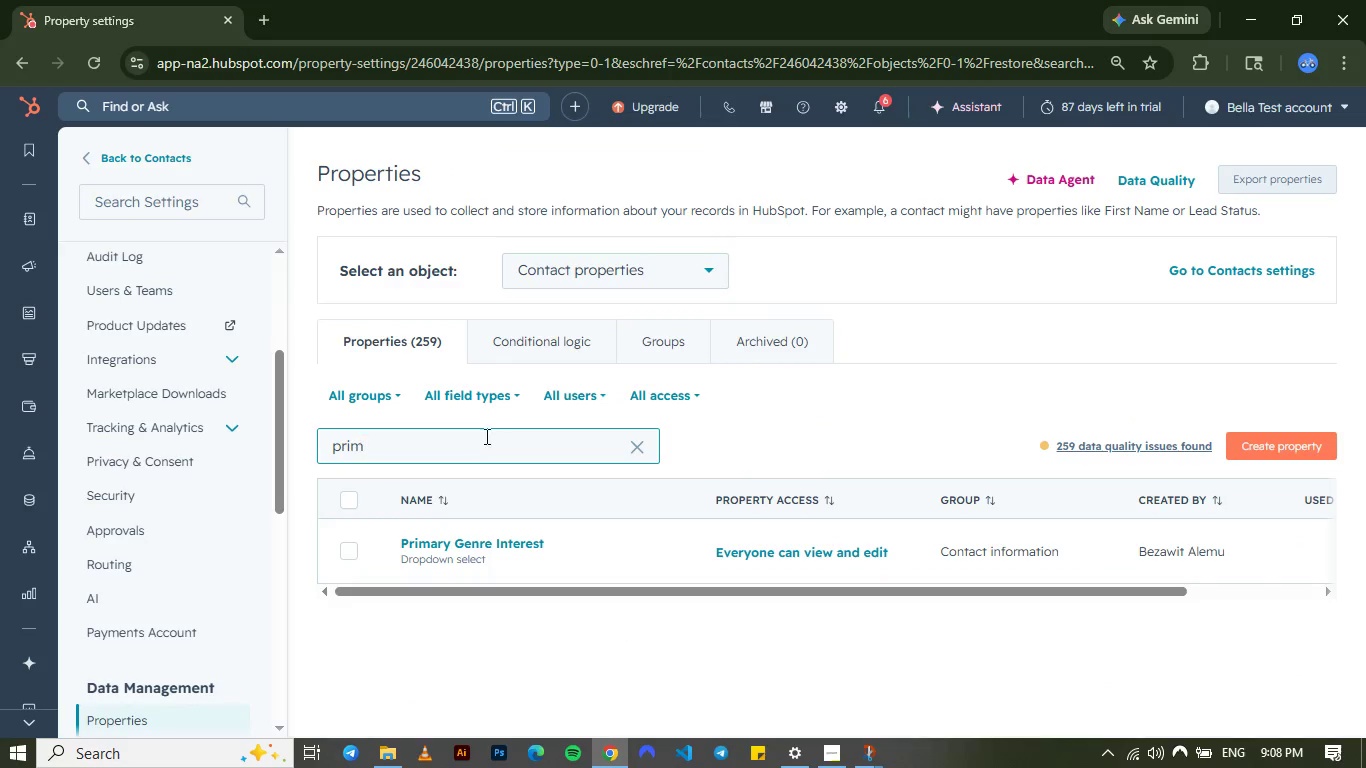 
mouse_move([454, 540])
 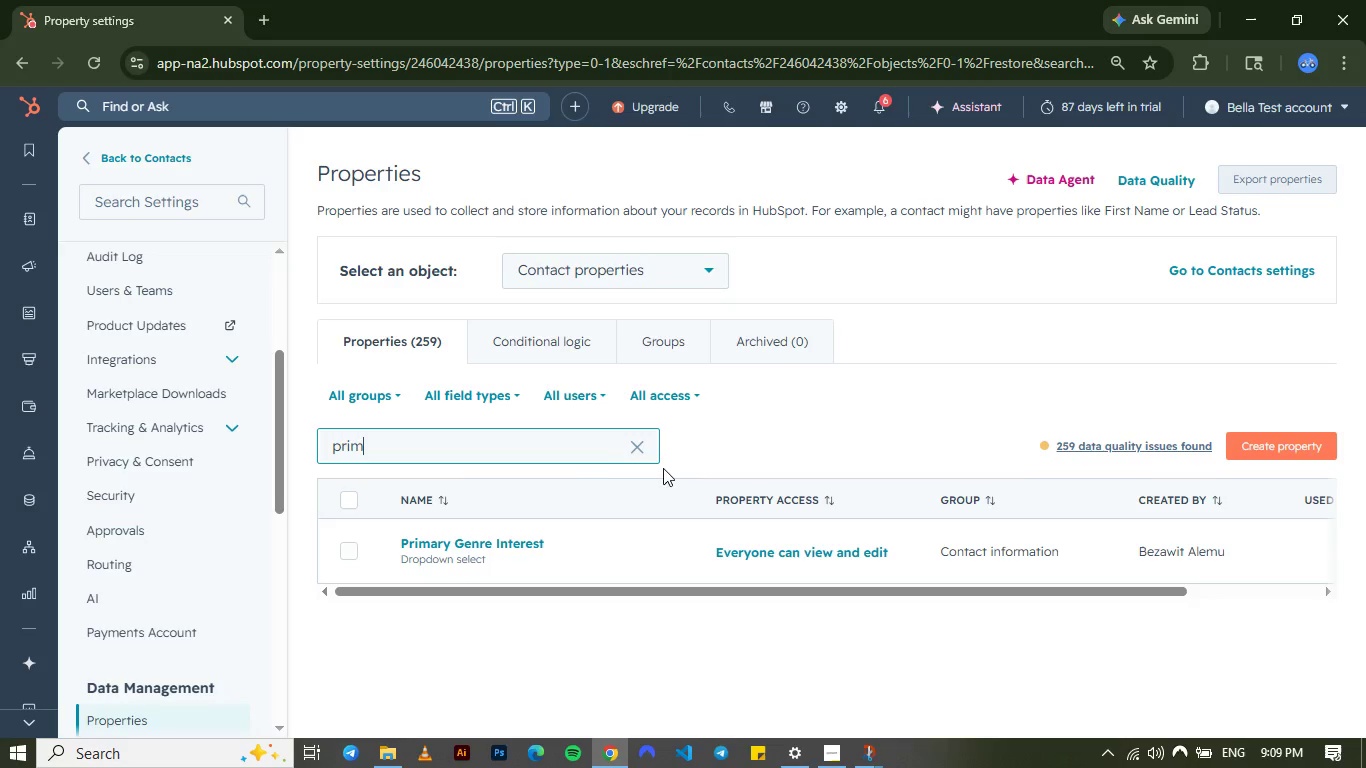 
wait(6.37)
 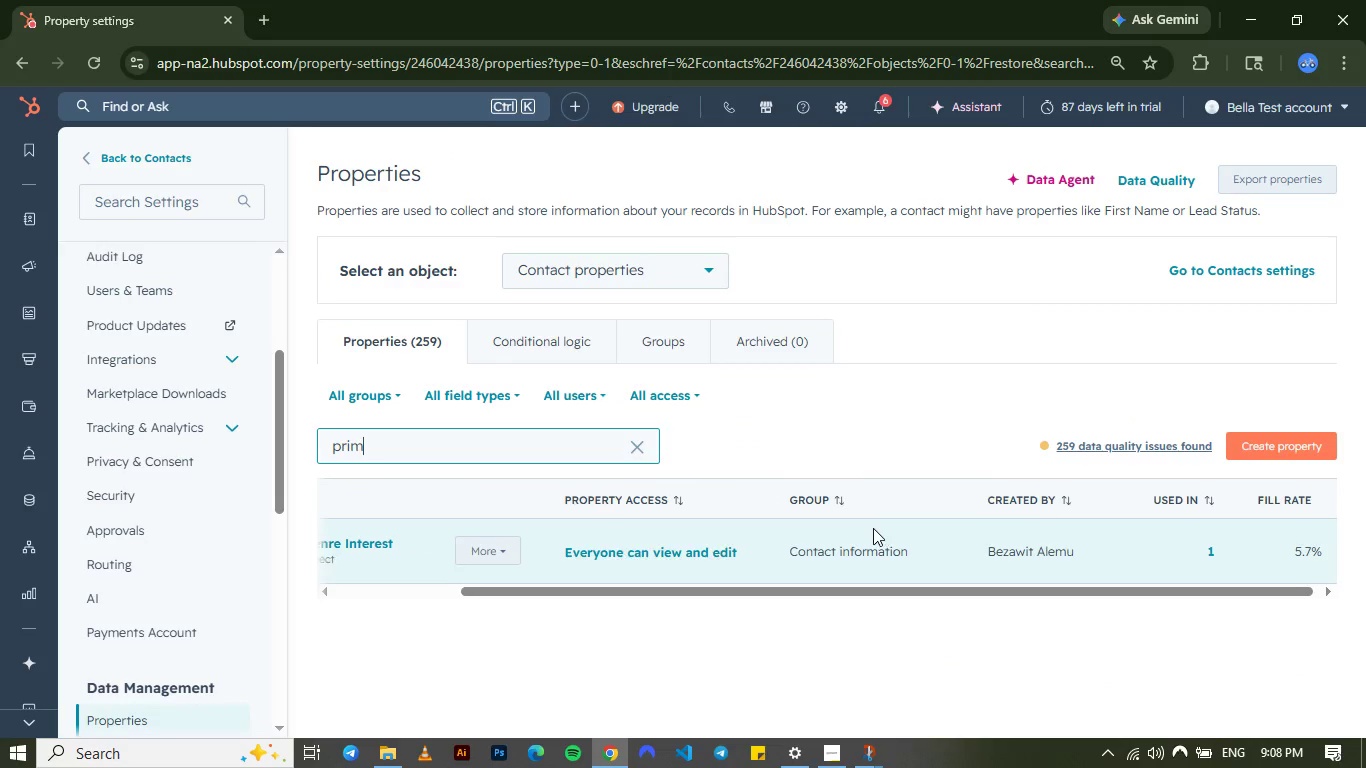 
left_click_drag(start_coordinate=[404, 443], to_coordinate=[243, 430])
 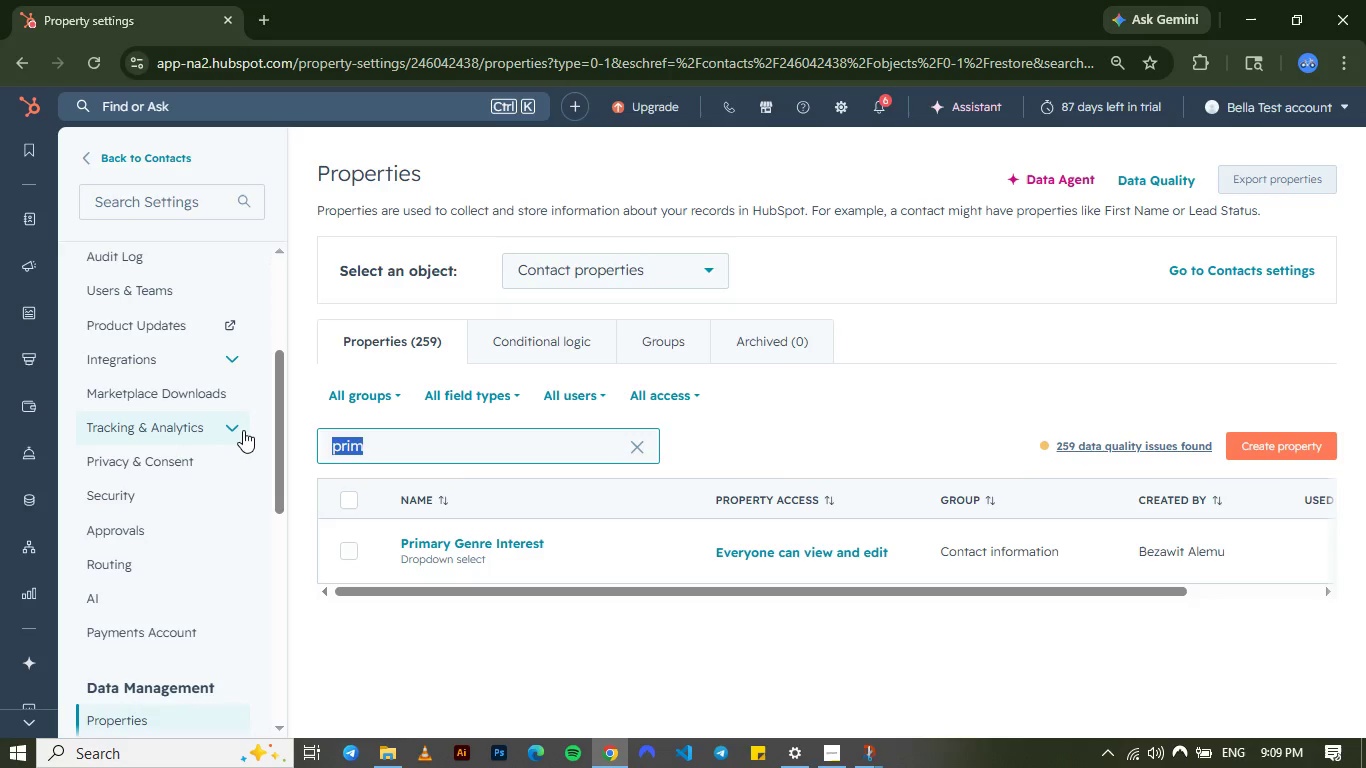 
type(conta)
key(Backspace)
key(Backspace)
key(Backspace)
key(Backspace)
key(Backspace)
key(Backspace)
 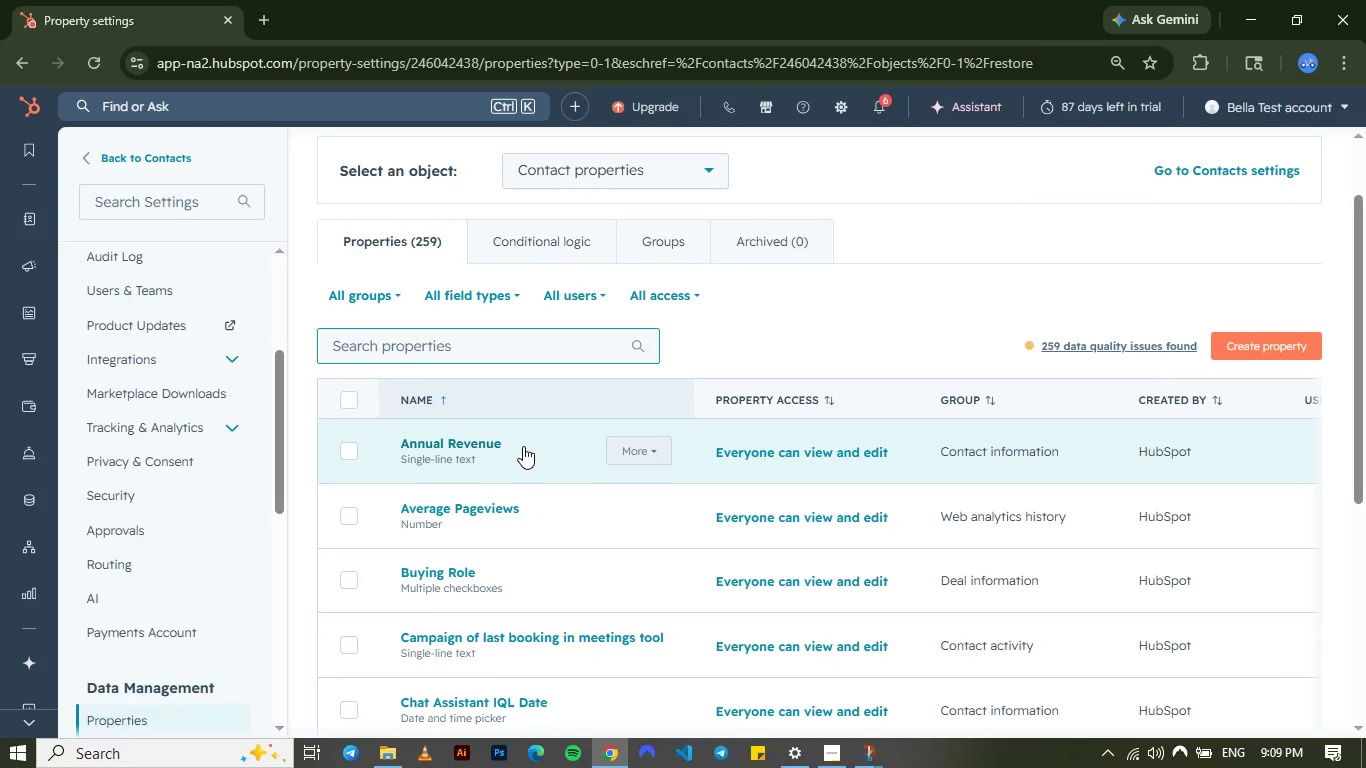 
wait(12.8)
 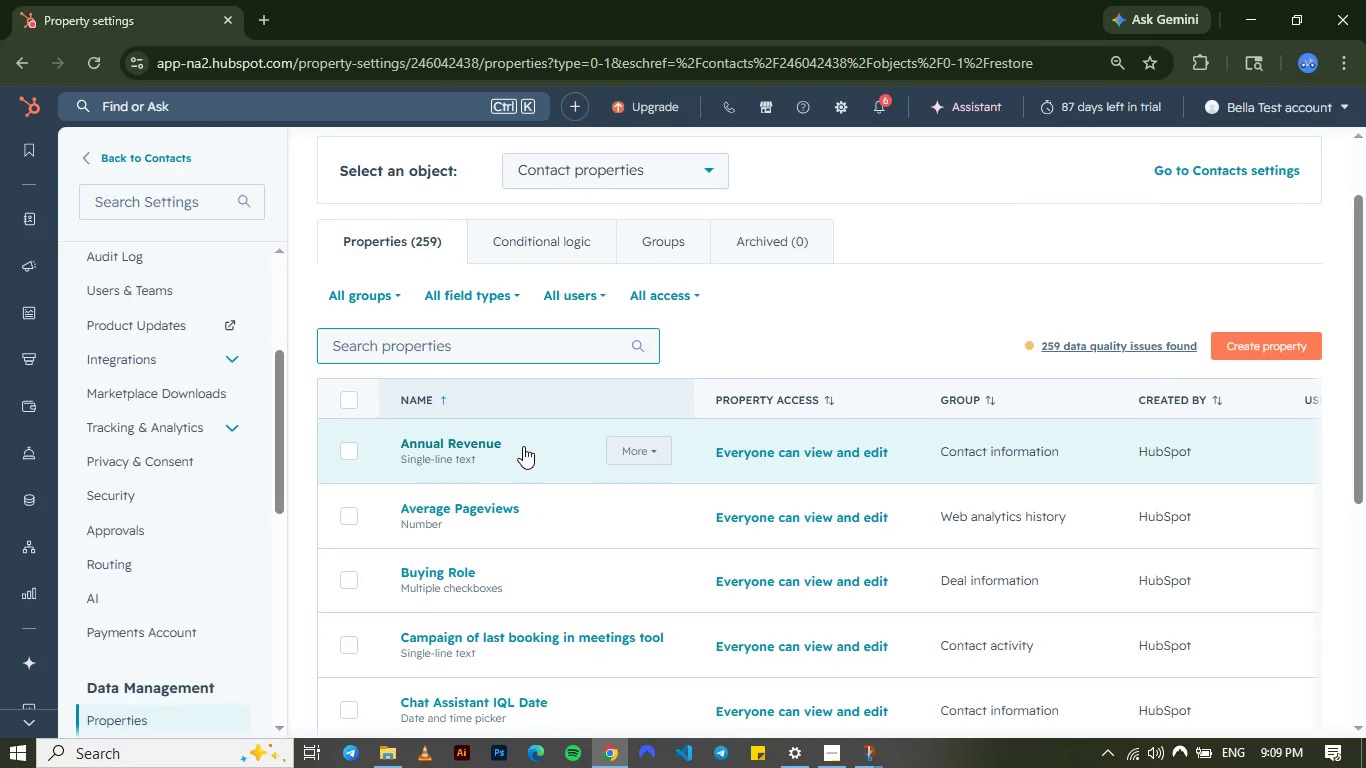 
type(prim)
 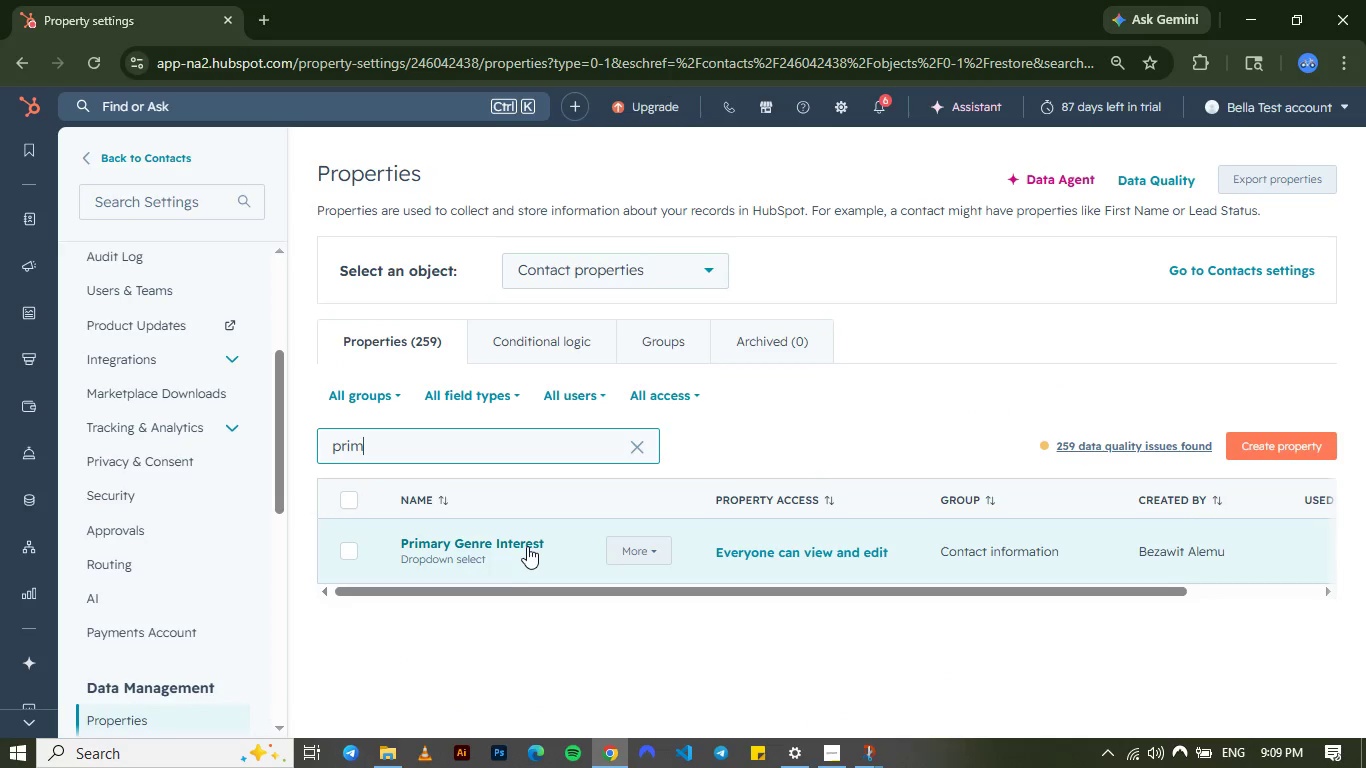 
left_click([504, 546])
 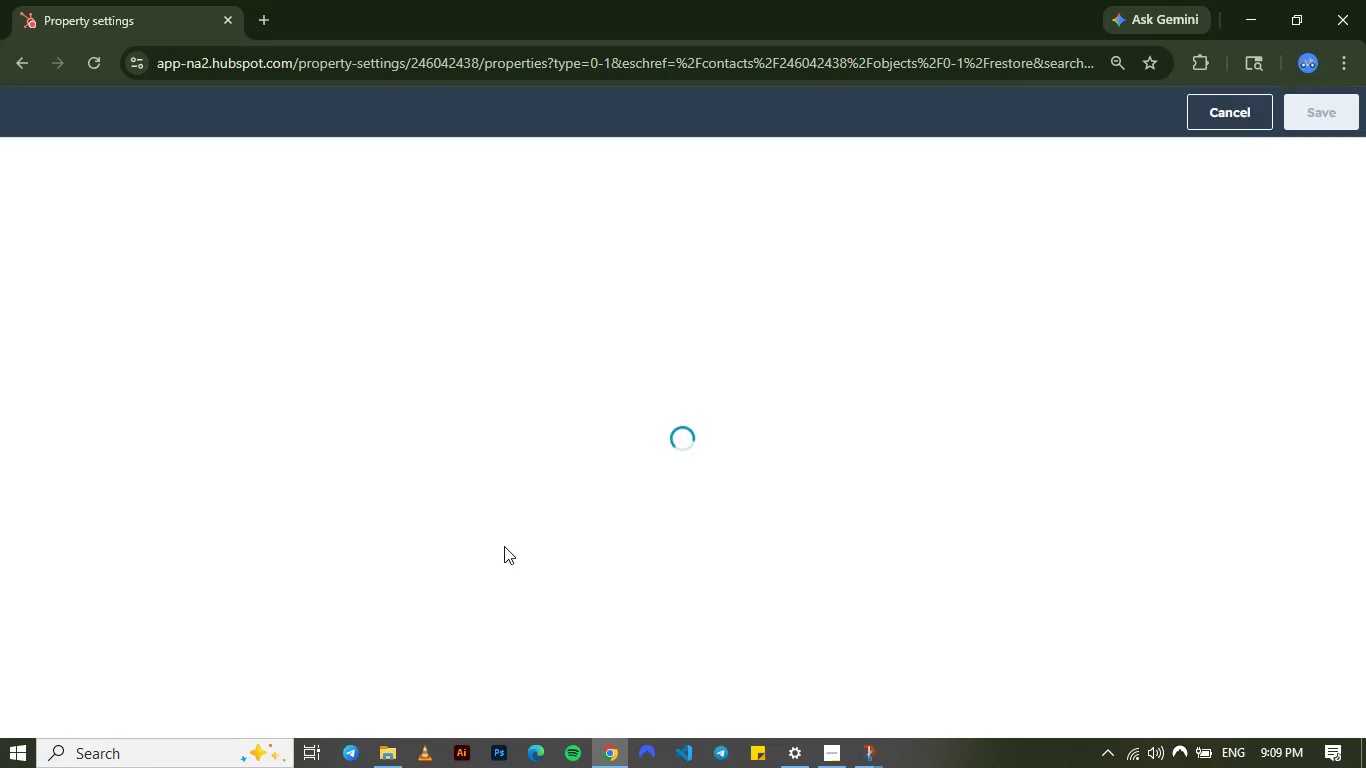 
wait(10.31)
 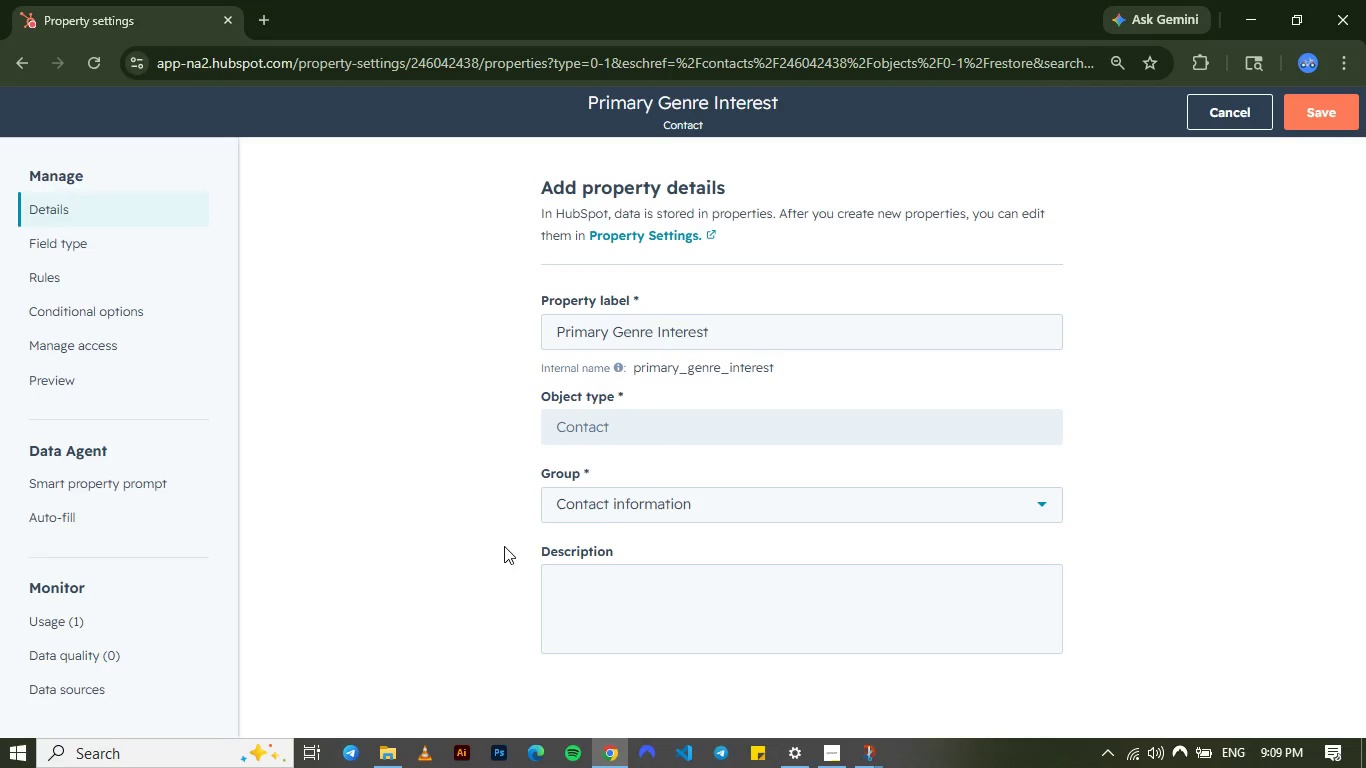 
key(Meta+Shift+S)
 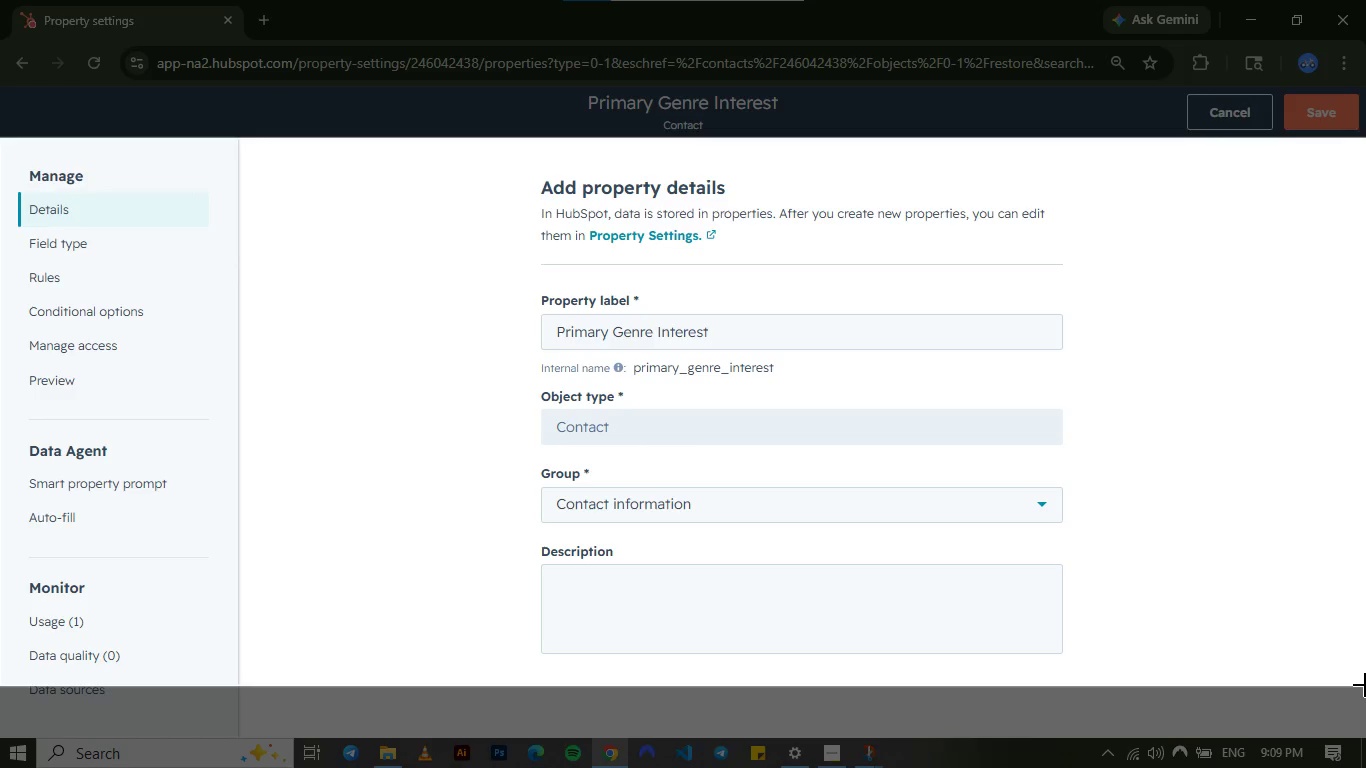 
wait(10.97)
 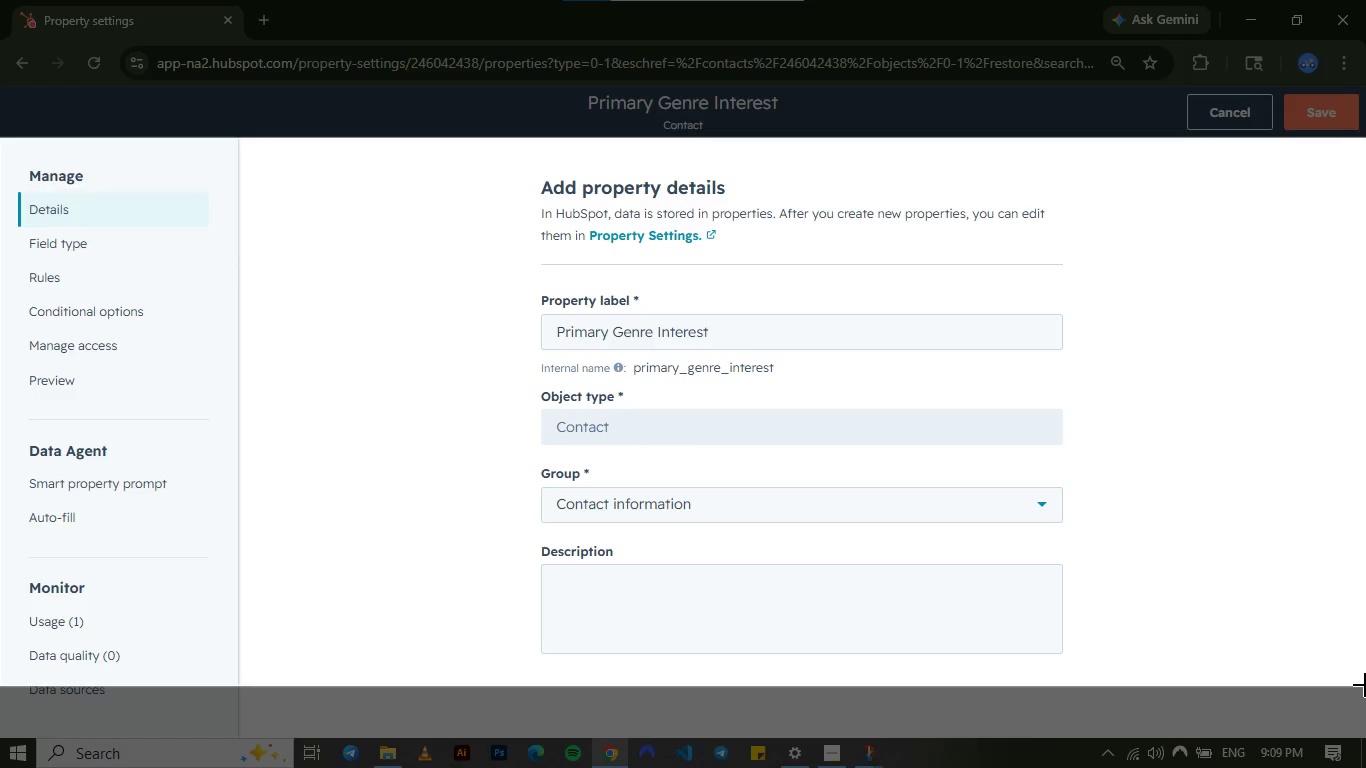 
left_click([780, 39])
 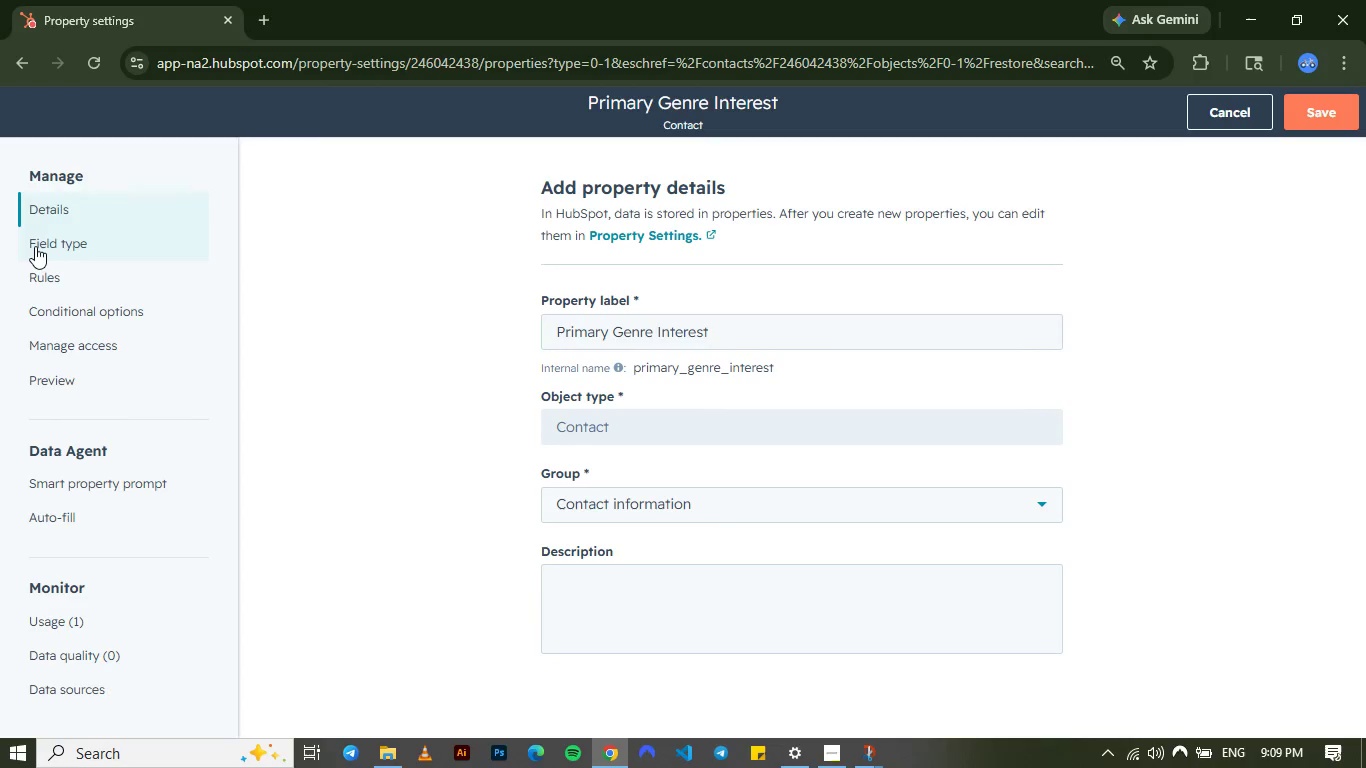 
left_click([38, 246])
 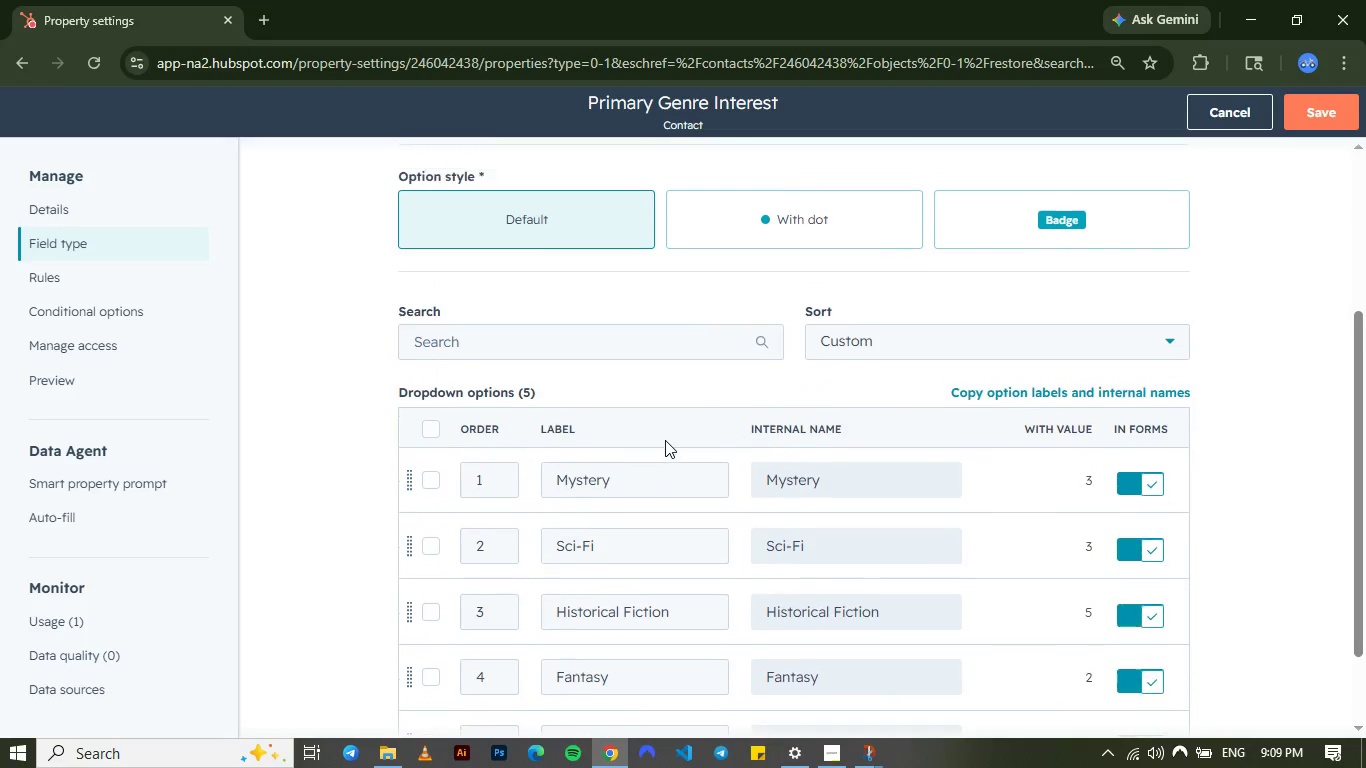 
wait(11.31)
 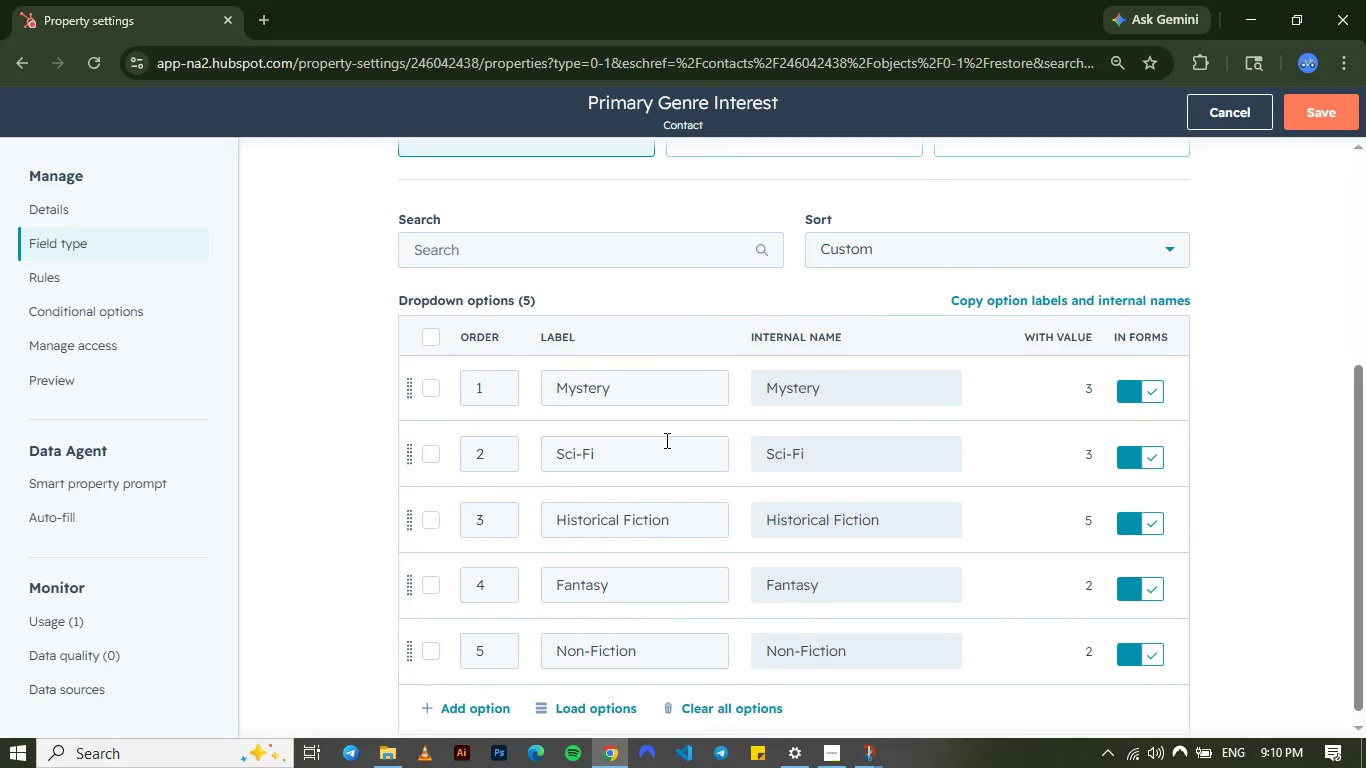 
key(Meta+Shift+S)
 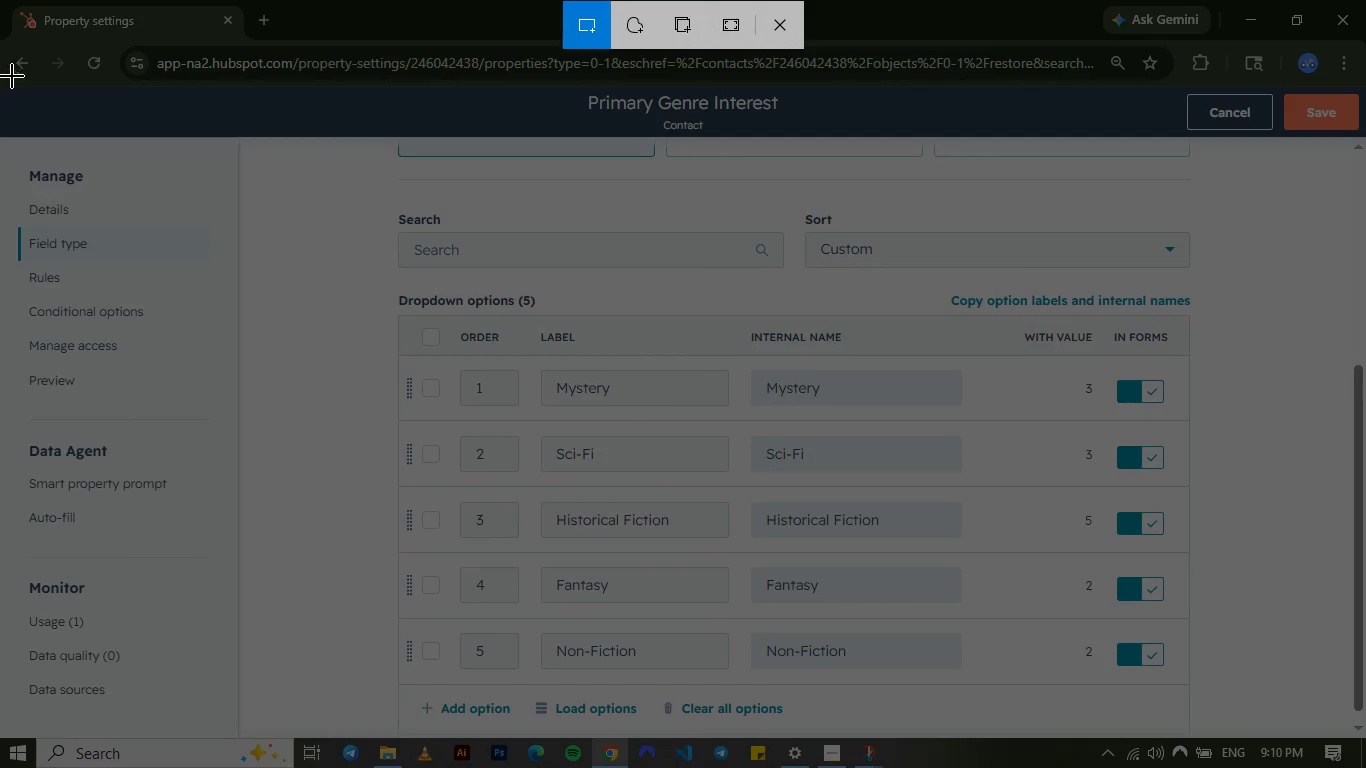 
left_click_drag(start_coordinate=[12, 84], to_coordinate=[1365, 721])
 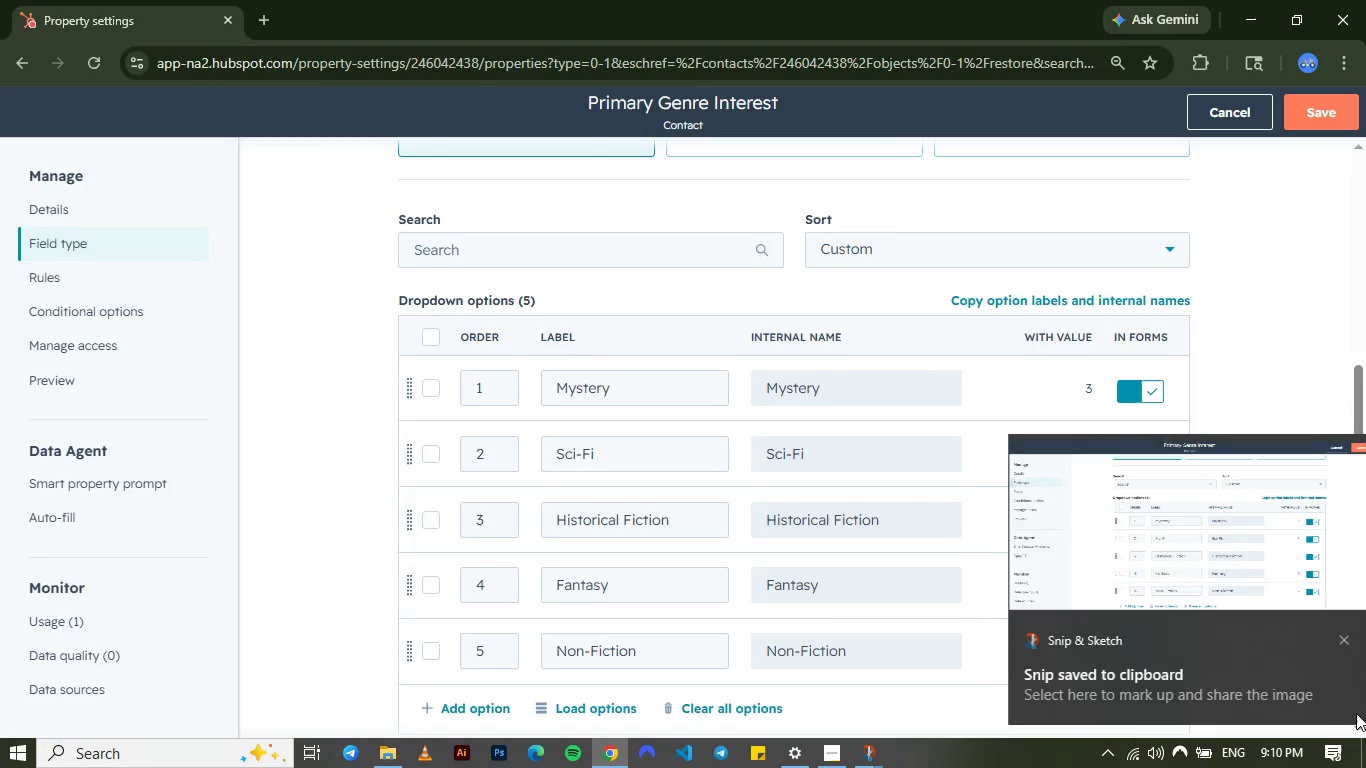 
left_click([1232, 569])
 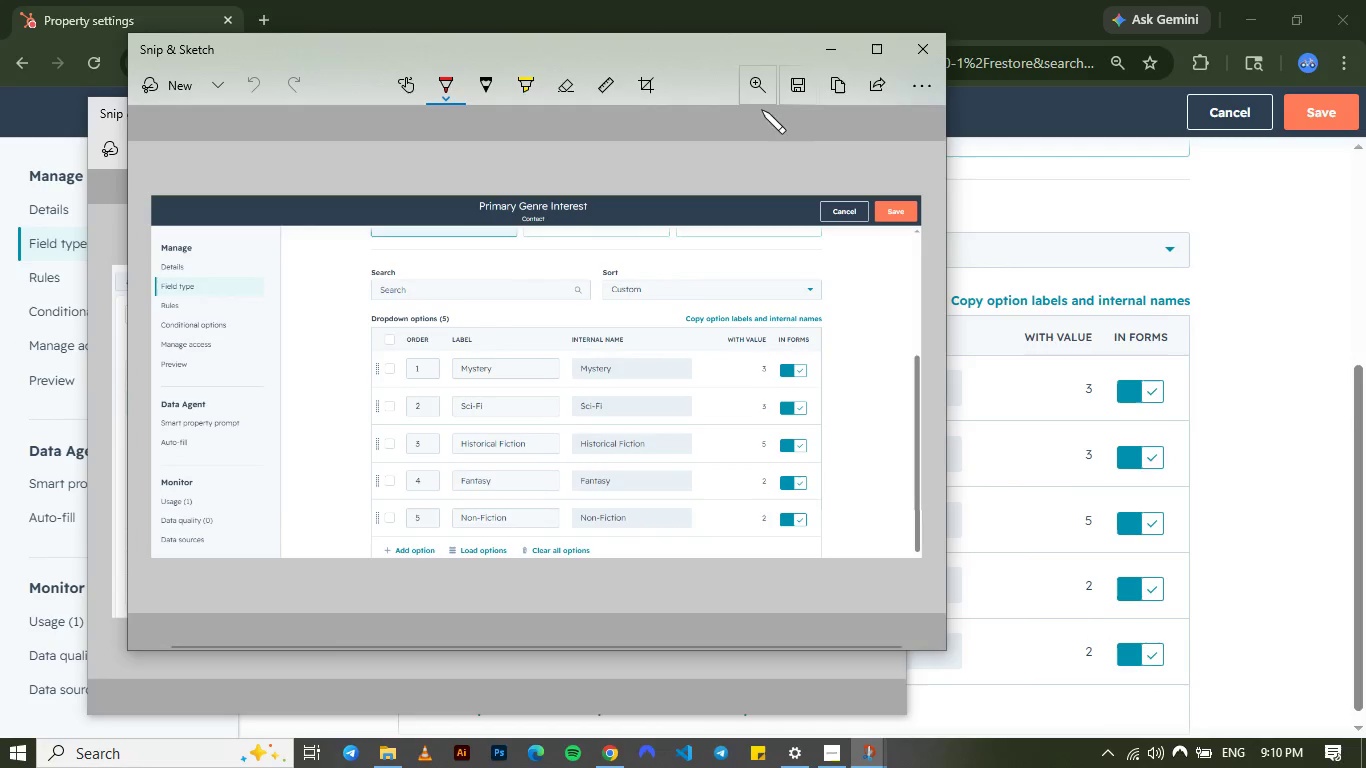 
left_click([797, 86])
 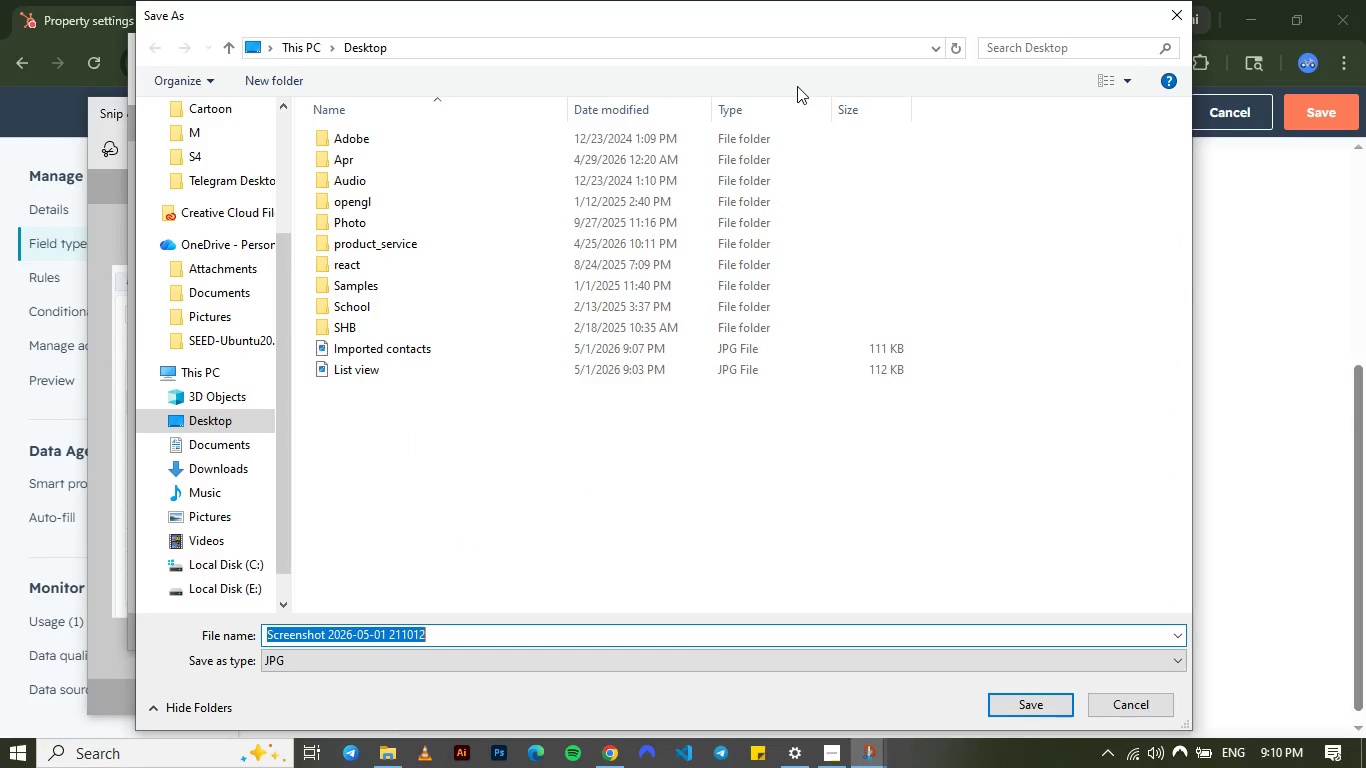 
type(Primary)
 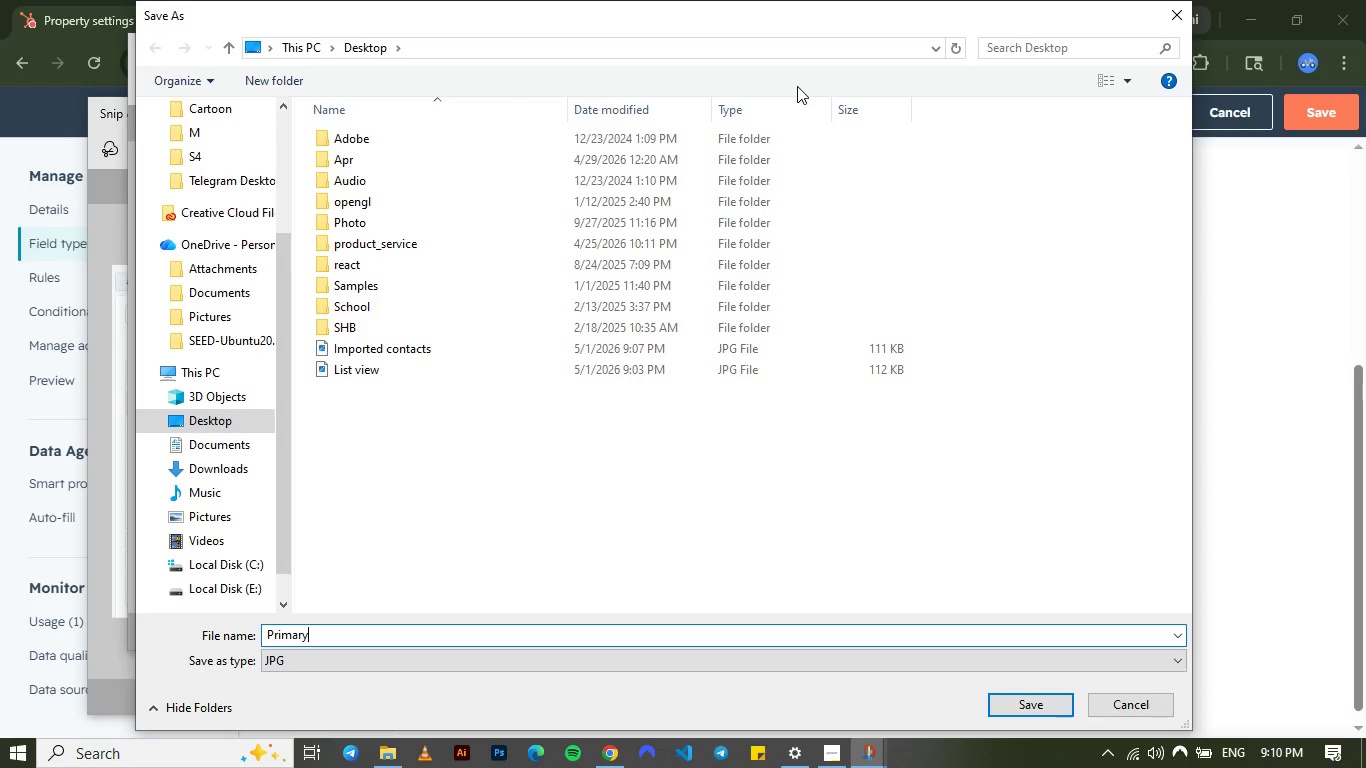 
key(Enter)
 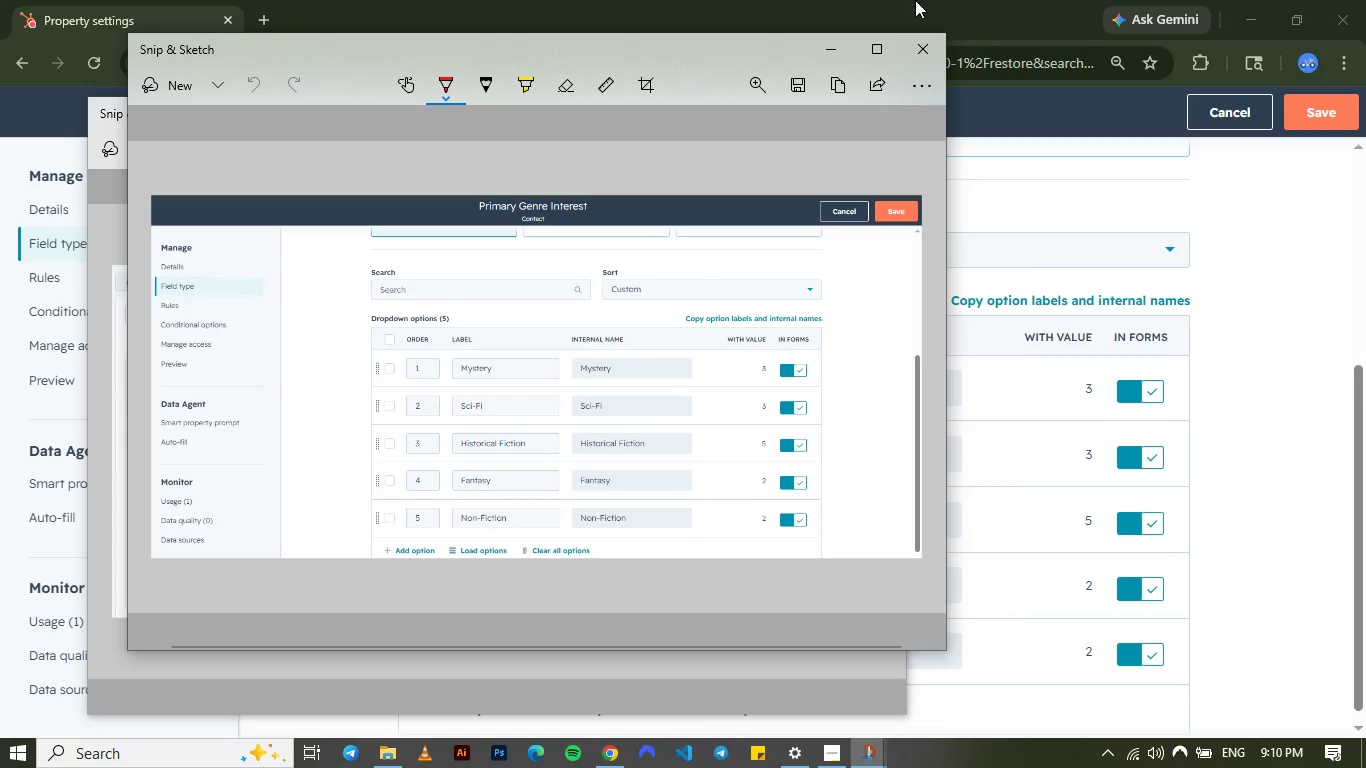 
left_click([915, 0])
 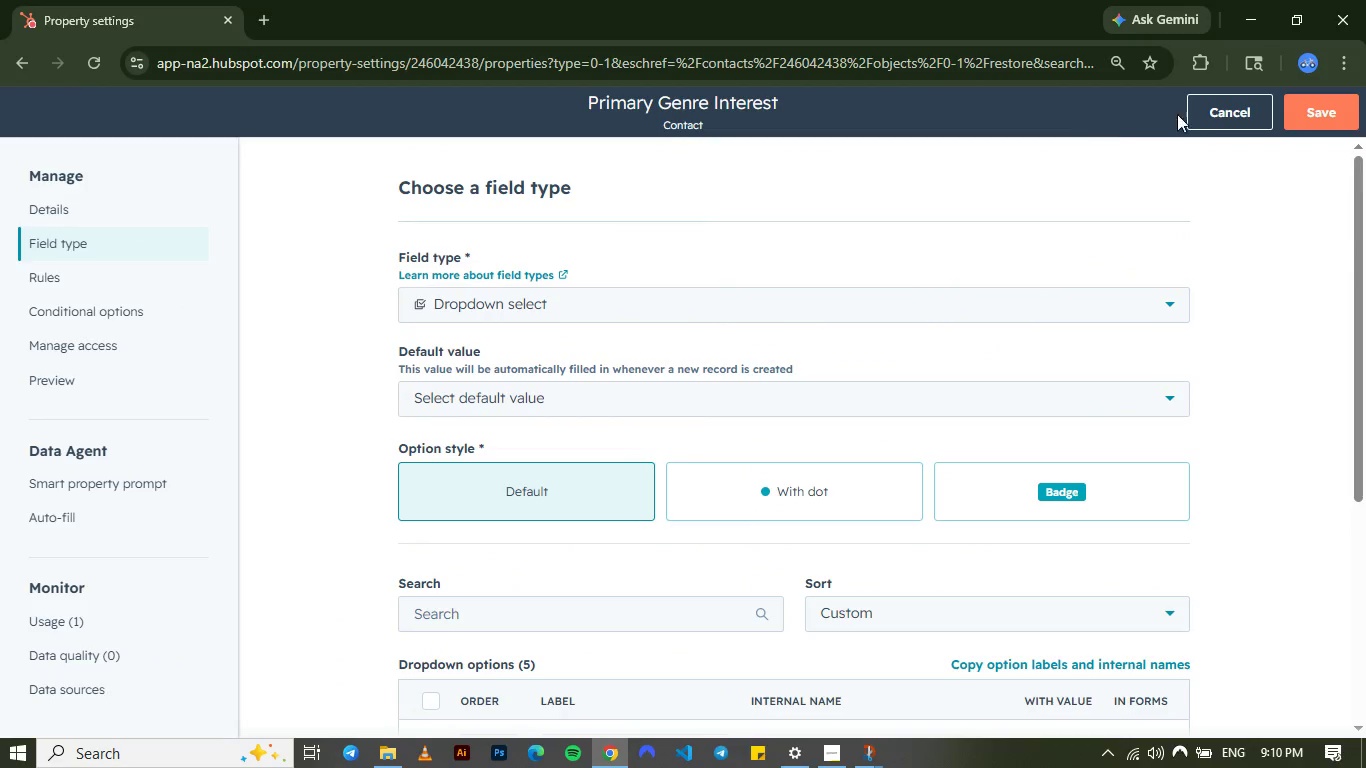 
left_click([1229, 105])
 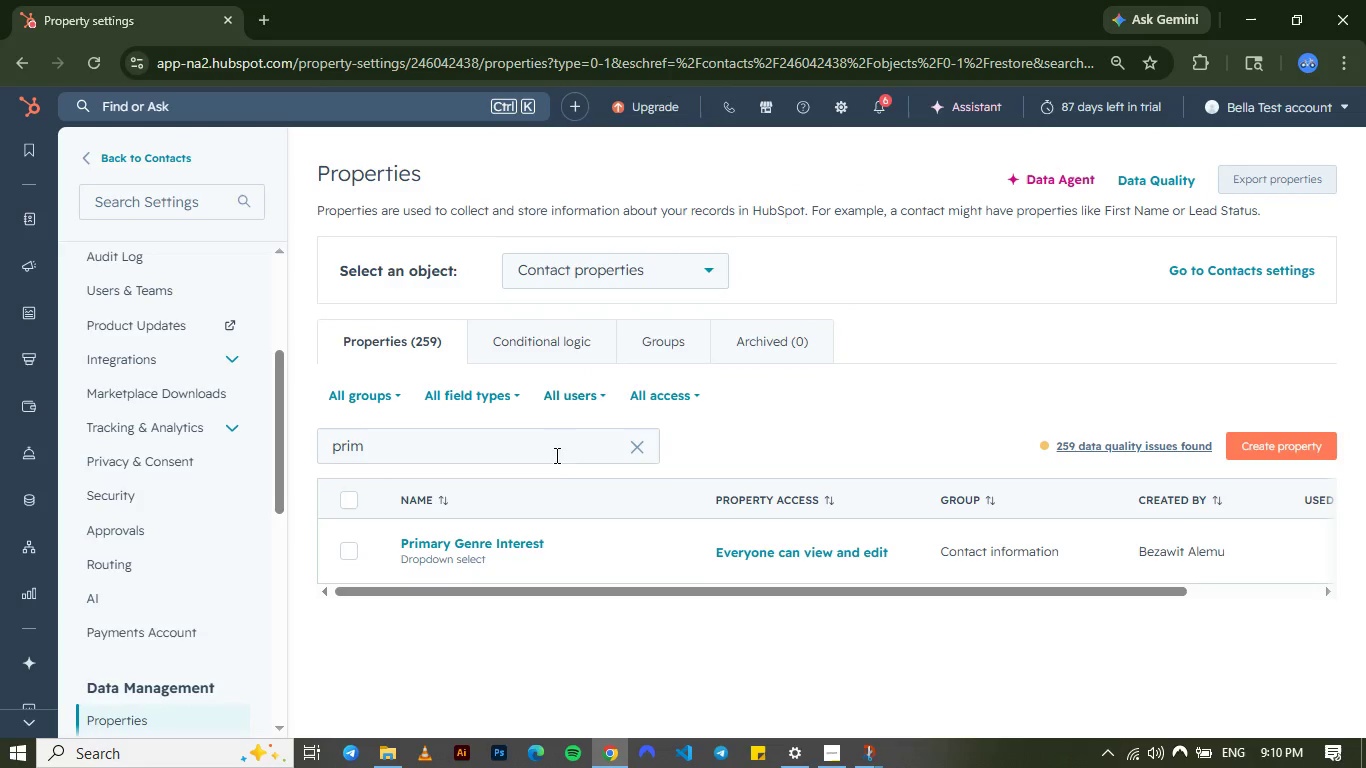 
left_click_drag(start_coordinate=[509, 455], to_coordinate=[320, 446])
 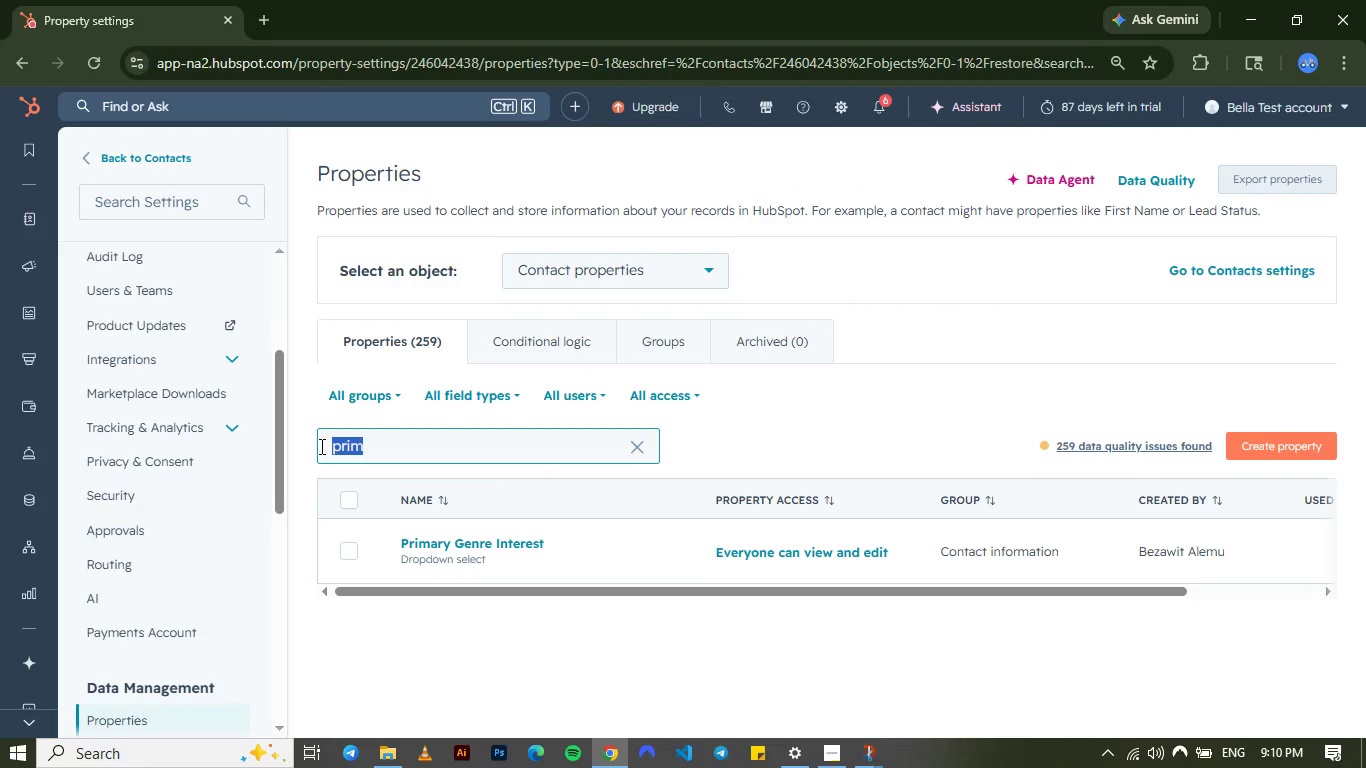 
type(loya)
 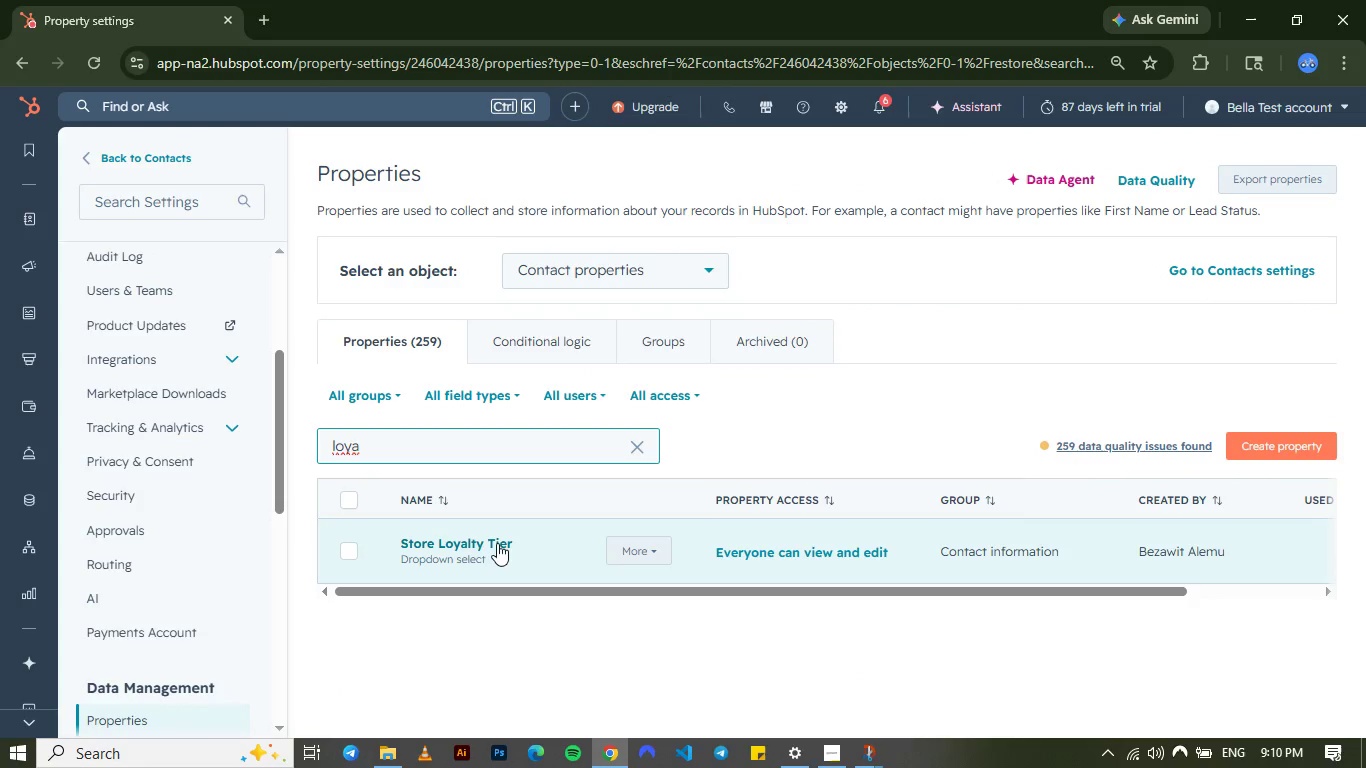 
left_click([474, 545])
 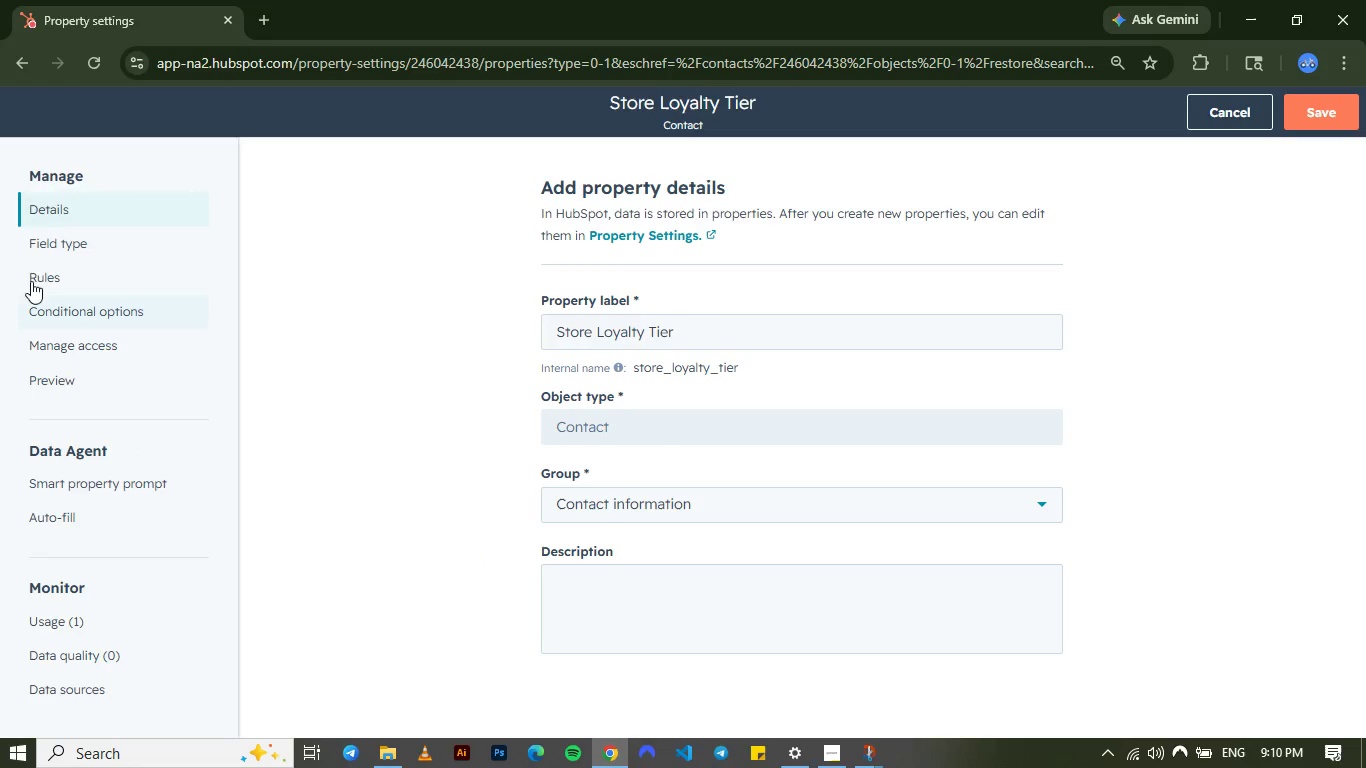 
left_click([39, 245])
 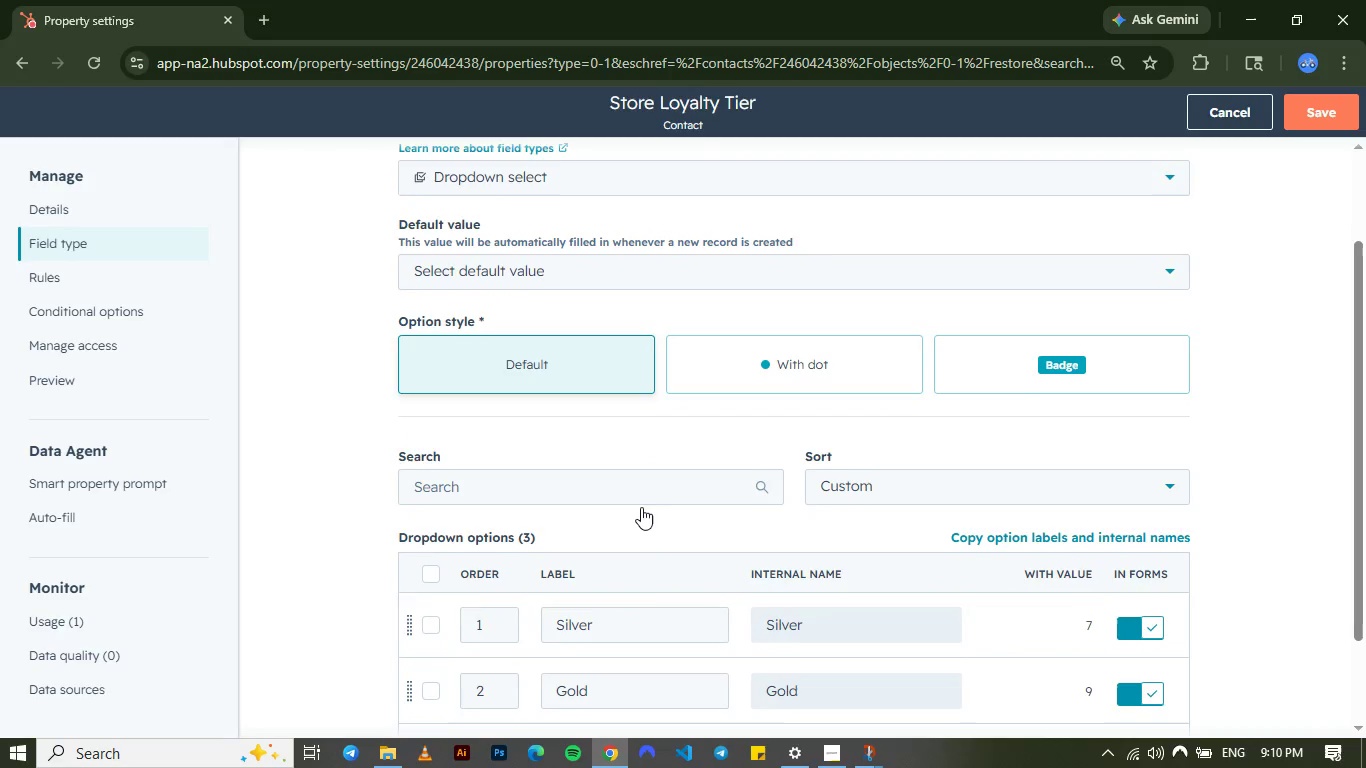 
wait(9.33)
 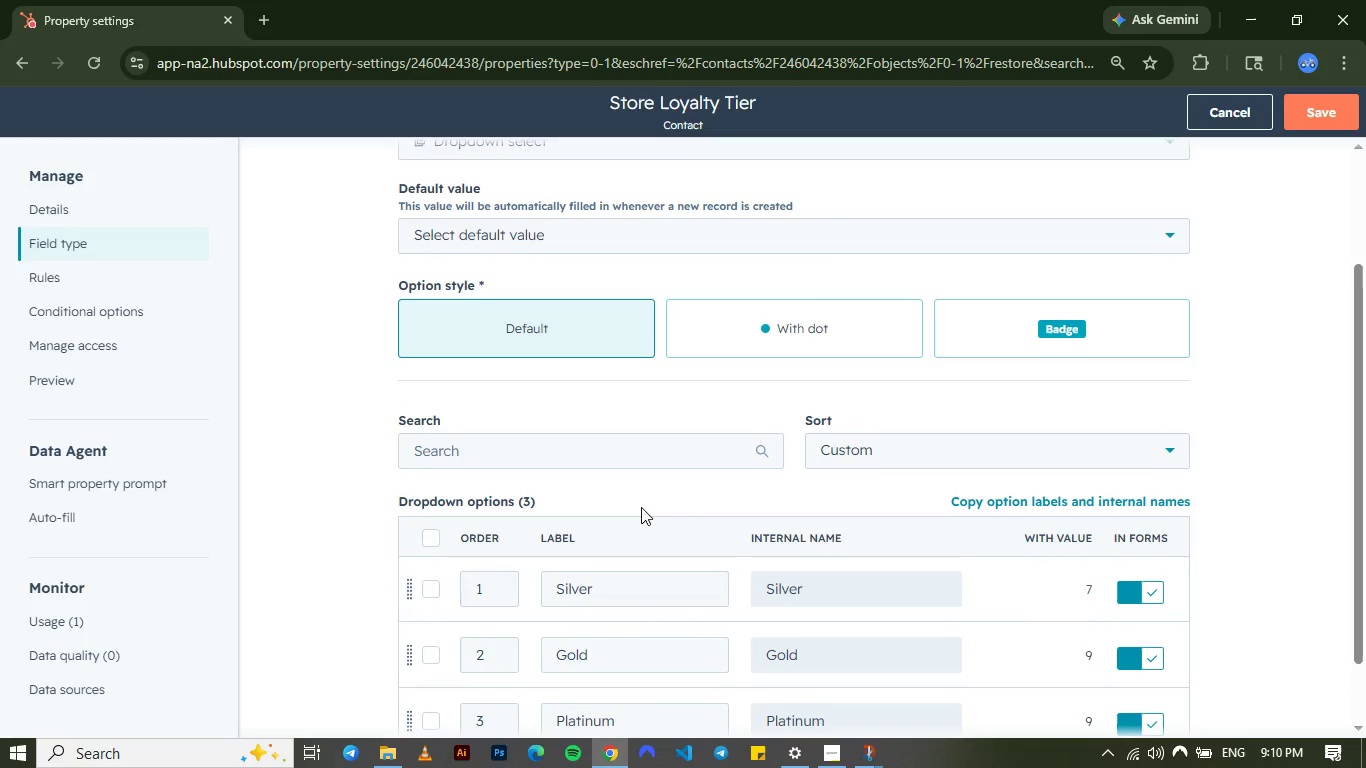 
key(Meta+Shift+S)
 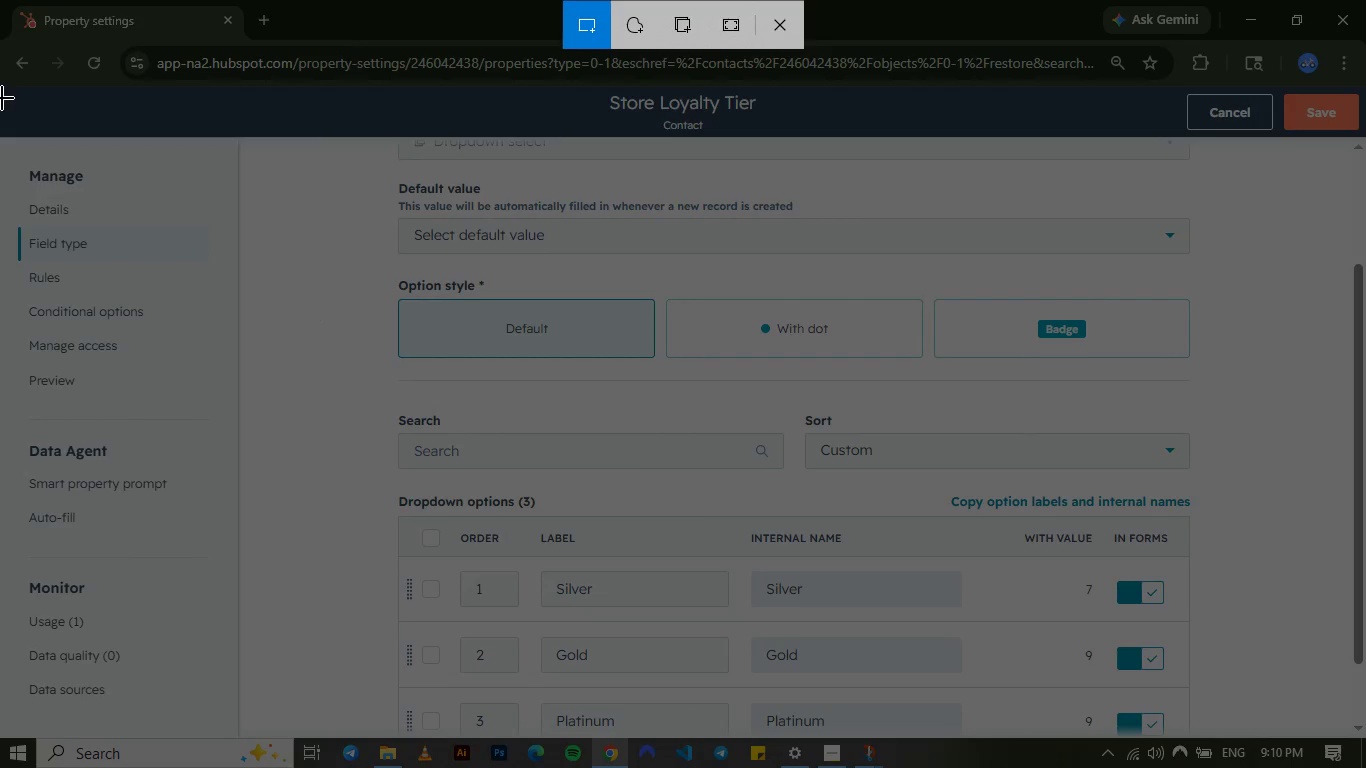 
left_click_drag(start_coordinate=[0, 89], to_coordinate=[1349, 738])
 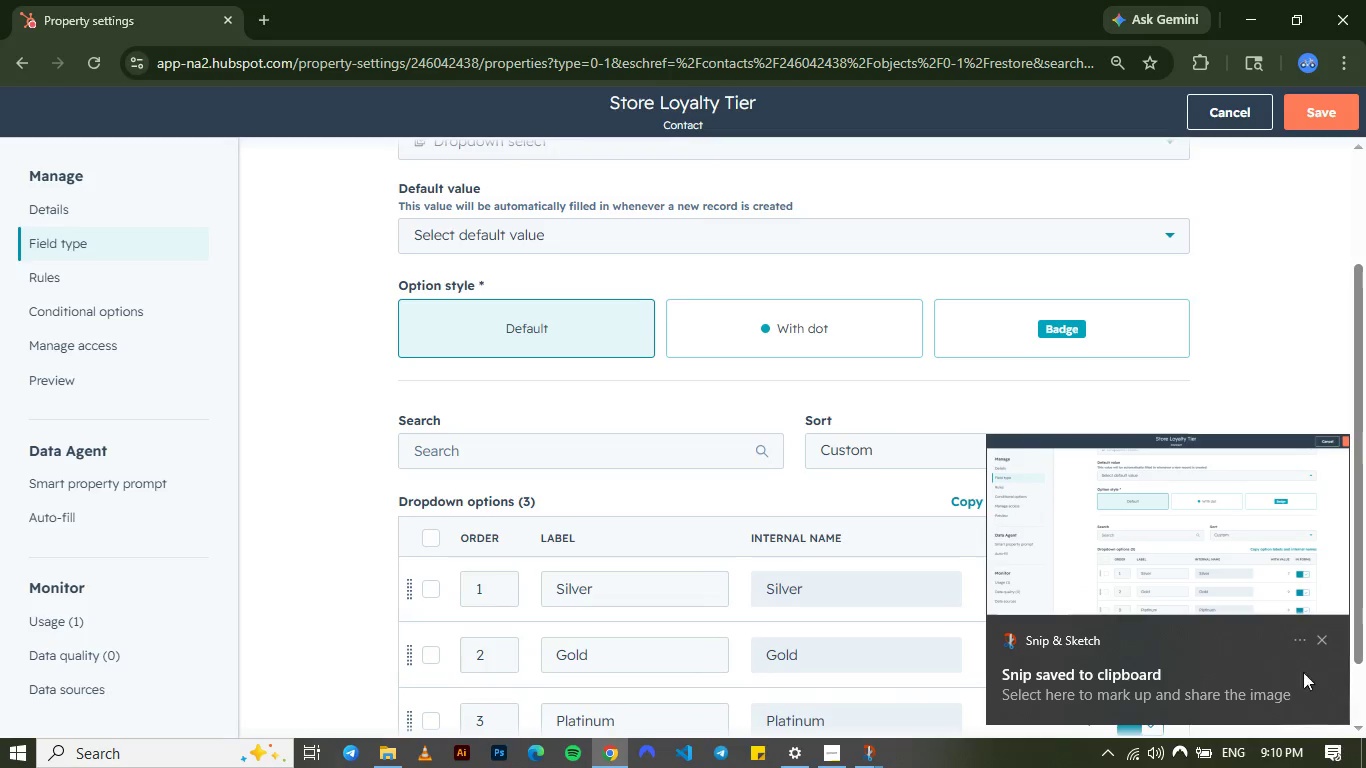 
left_click([1260, 517])
 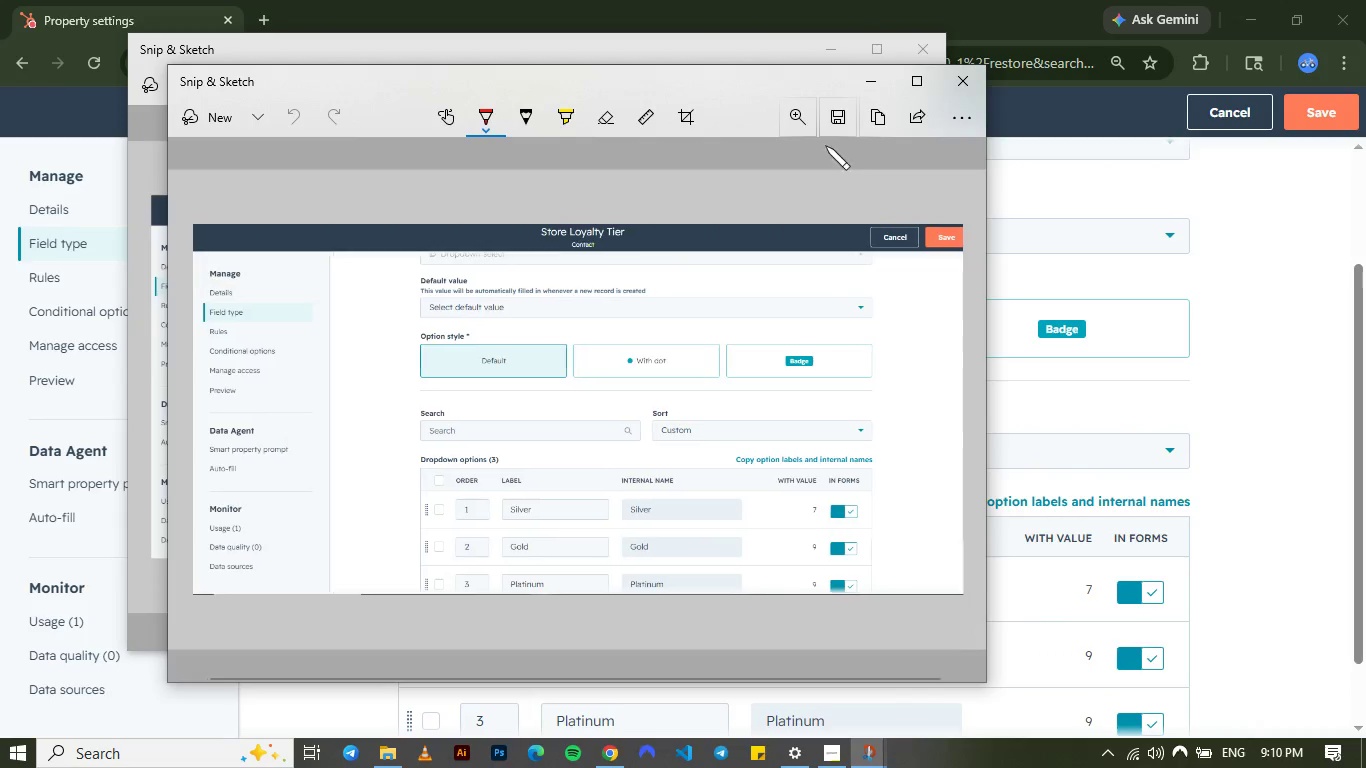 
left_click([836, 130])
 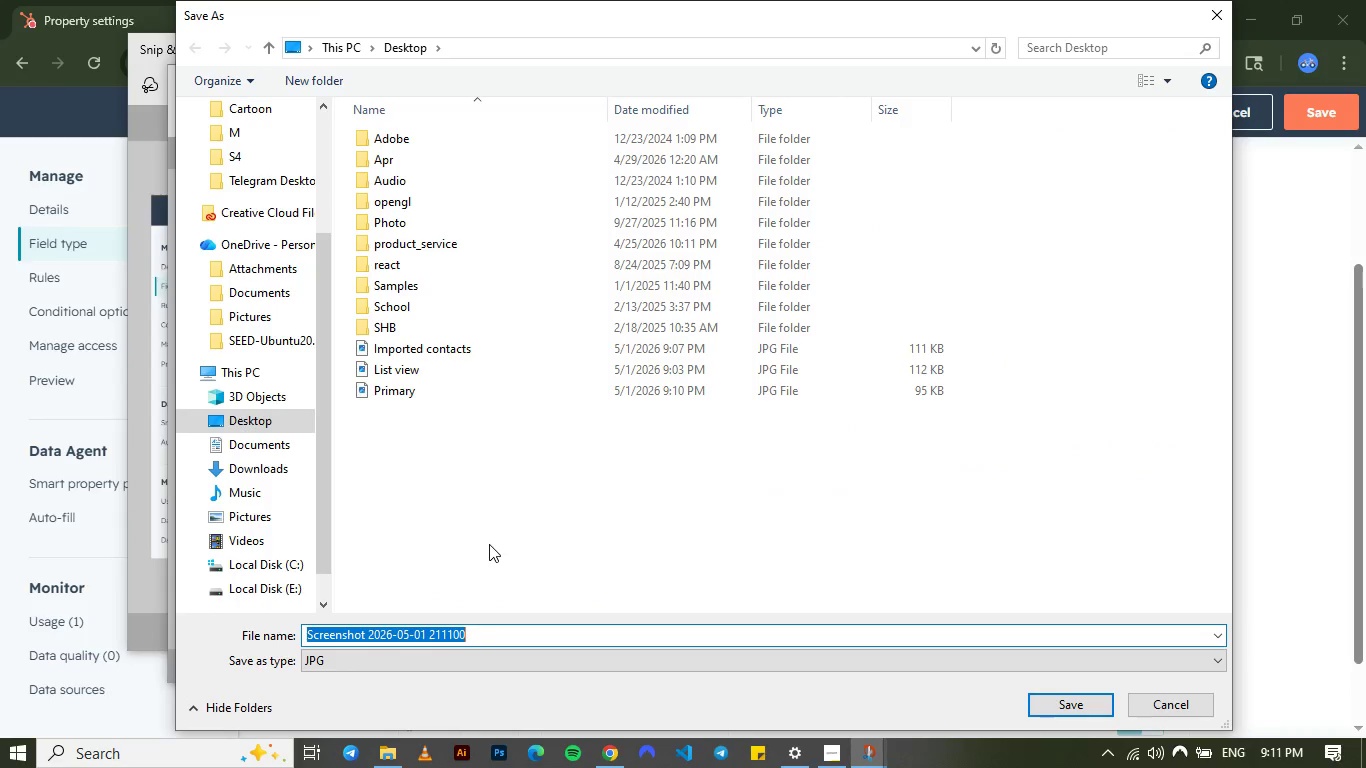 
type(store)
 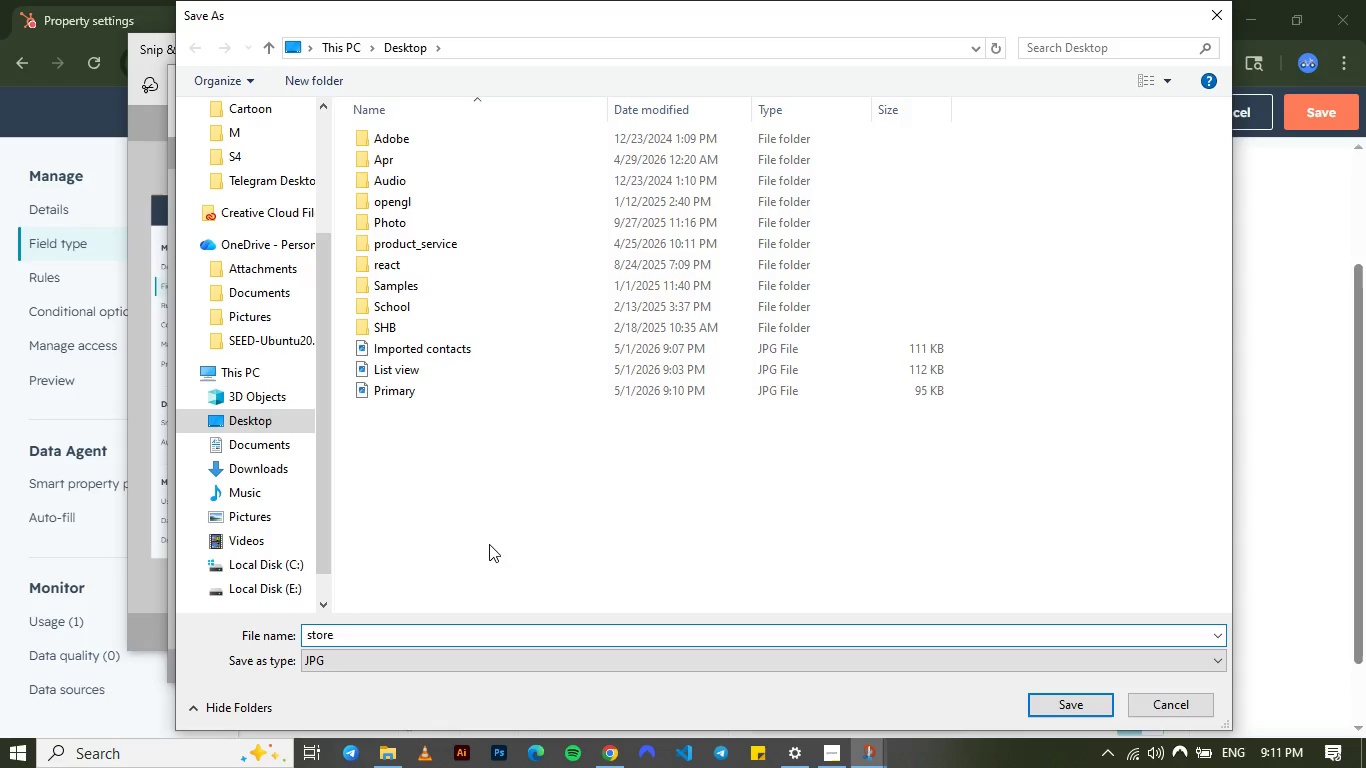 
wait(5.16)
 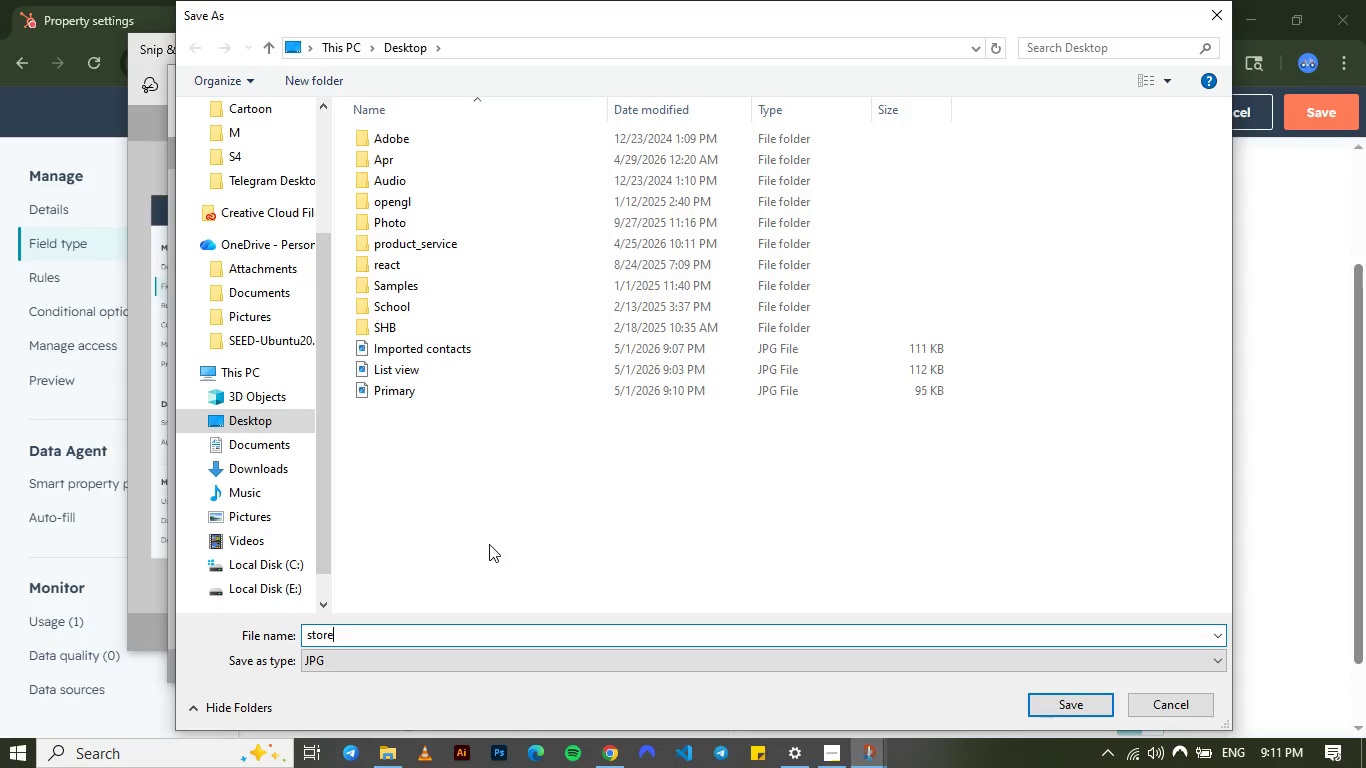 
key(Enter)
 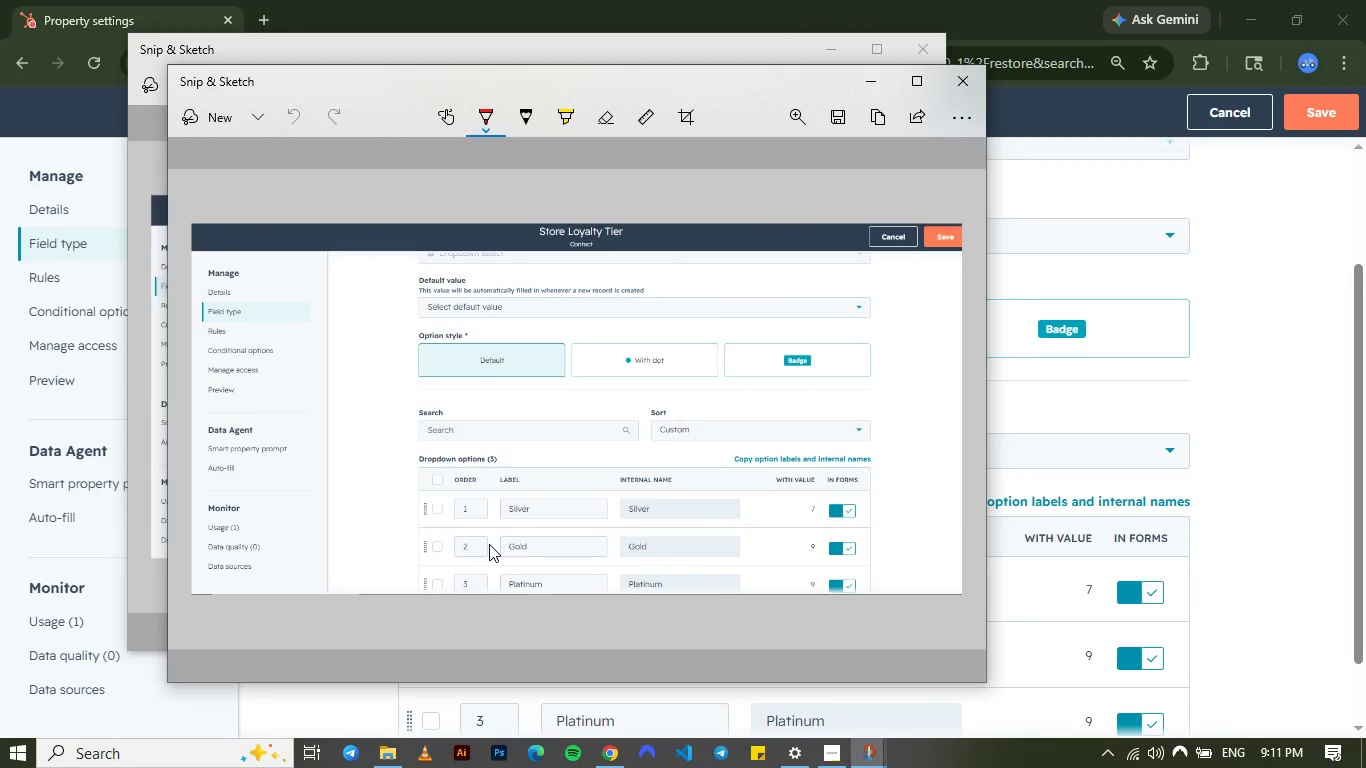 
wait(6.97)
 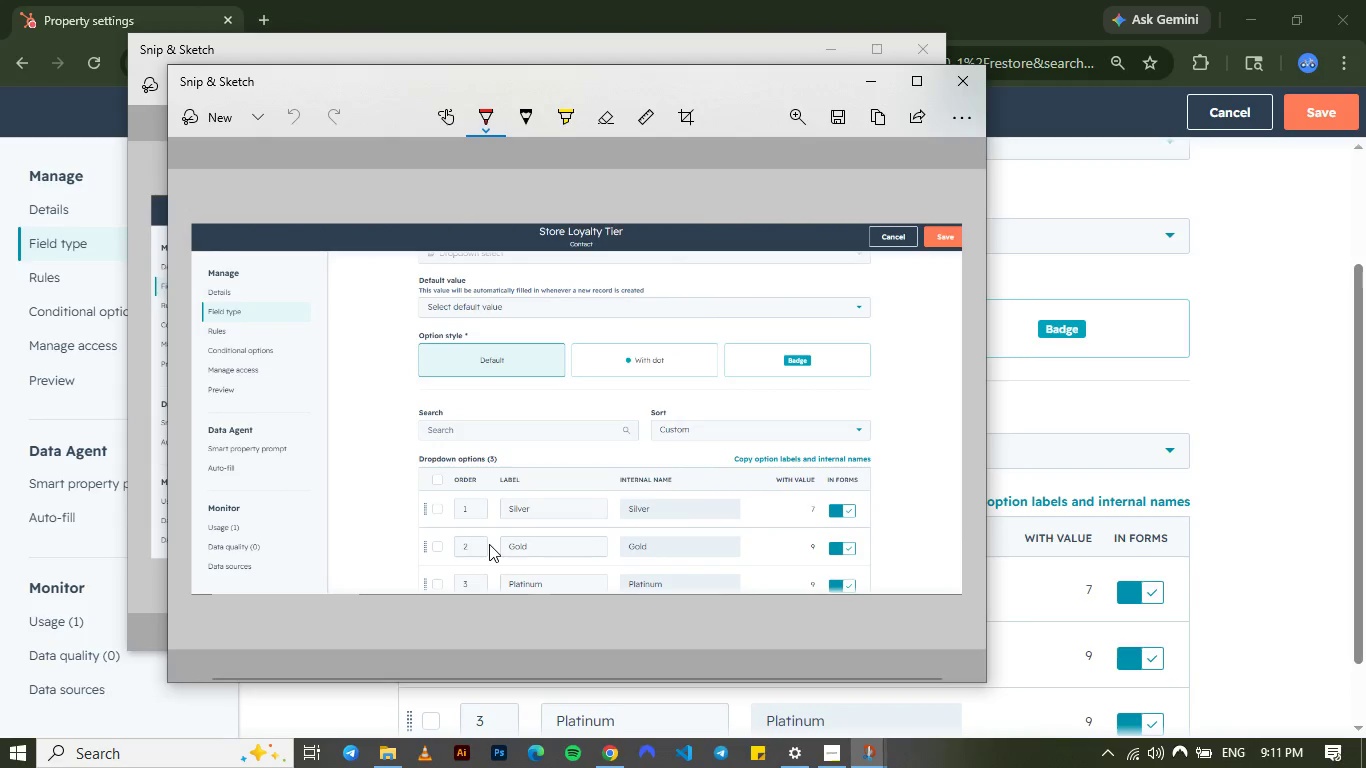 
left_click([869, 0])
 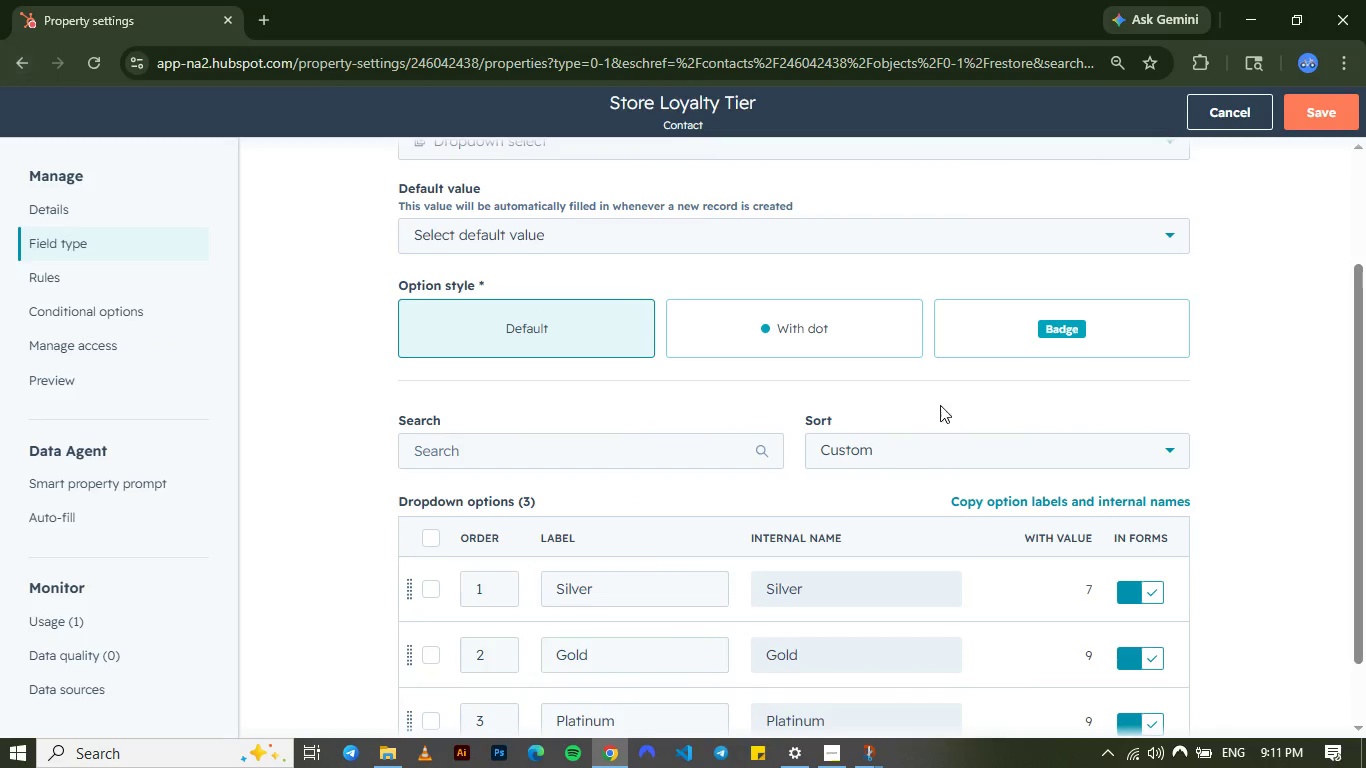 
left_click([1229, 120])
 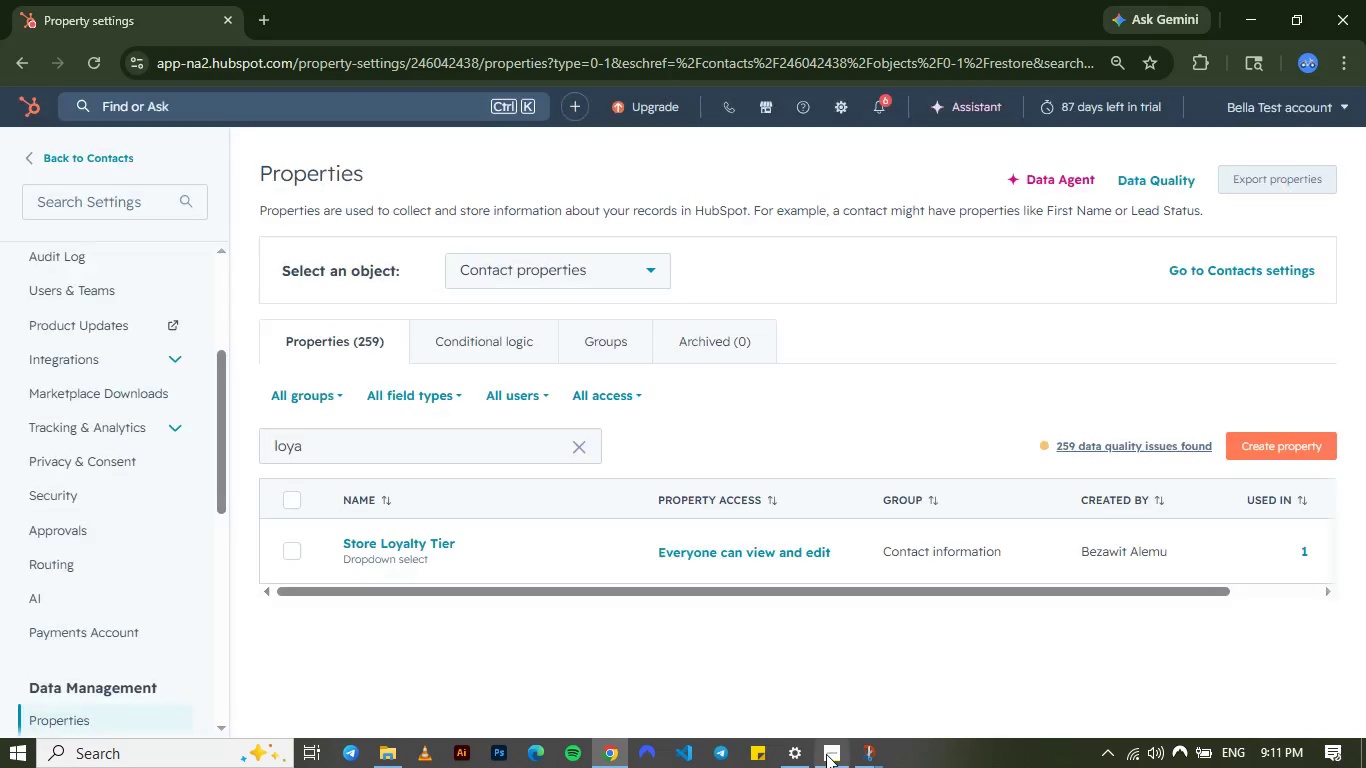 
left_click([826, 754])